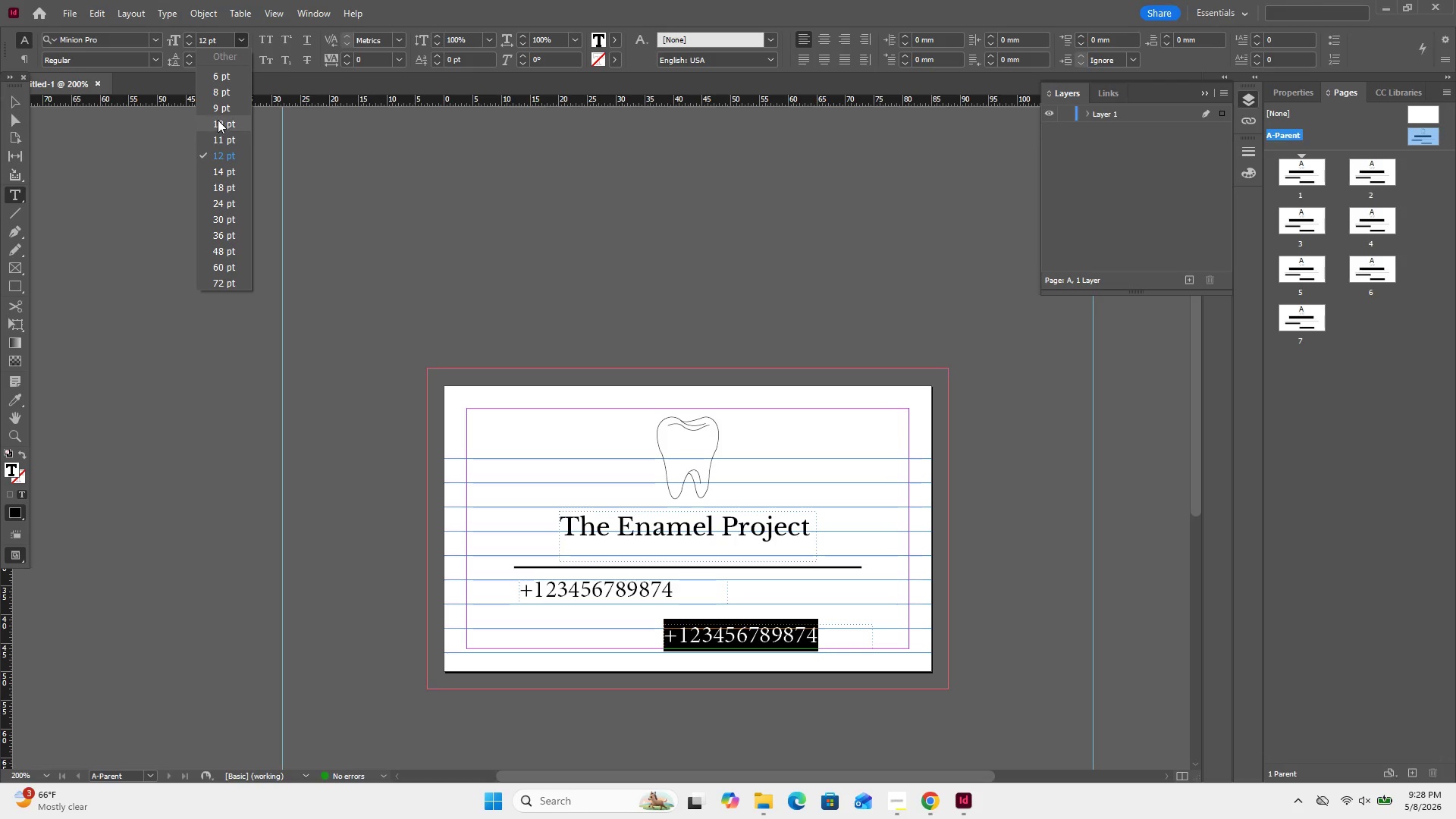 
left_click([224, 110])
 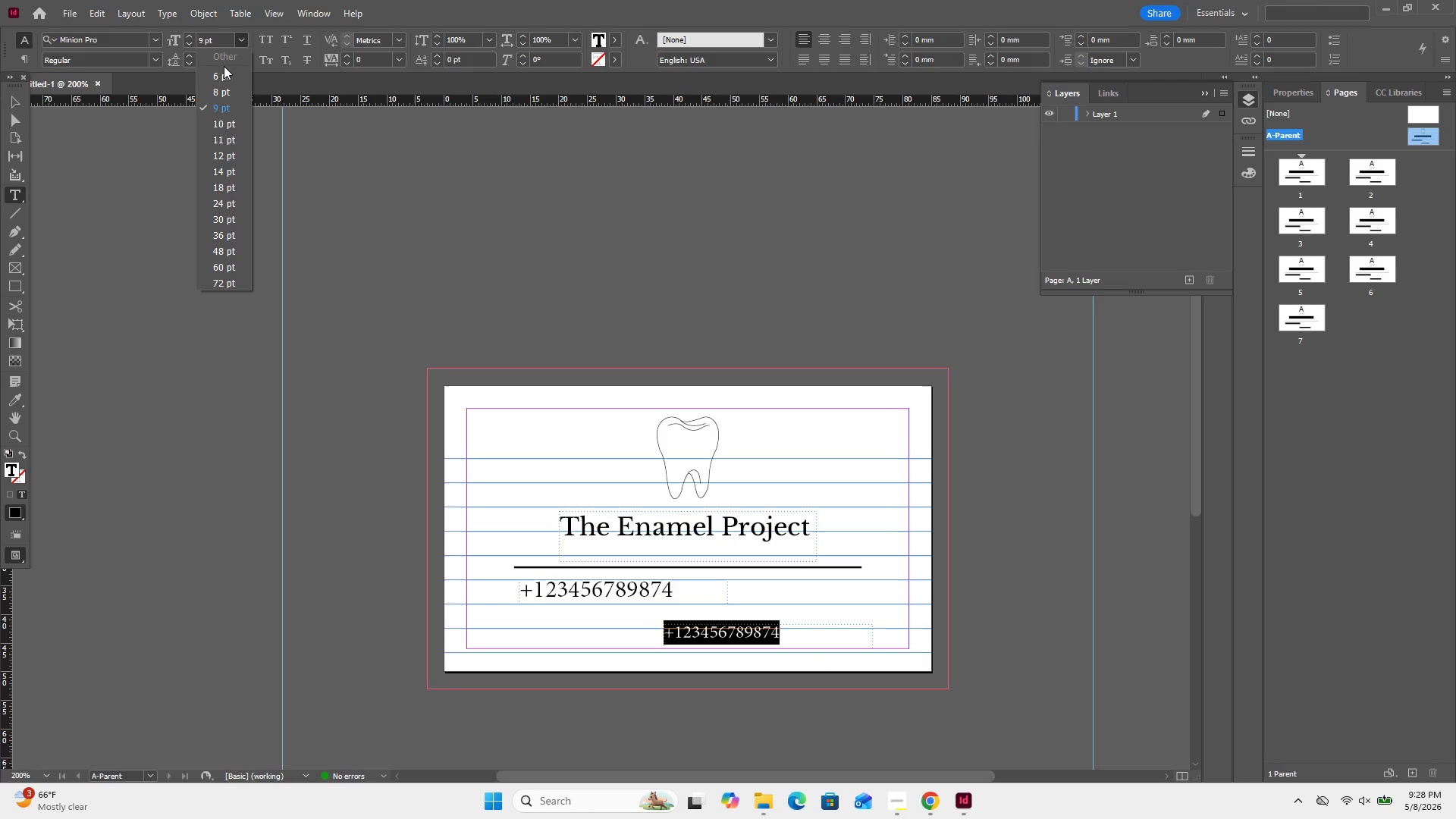 
left_click([224, 72])
 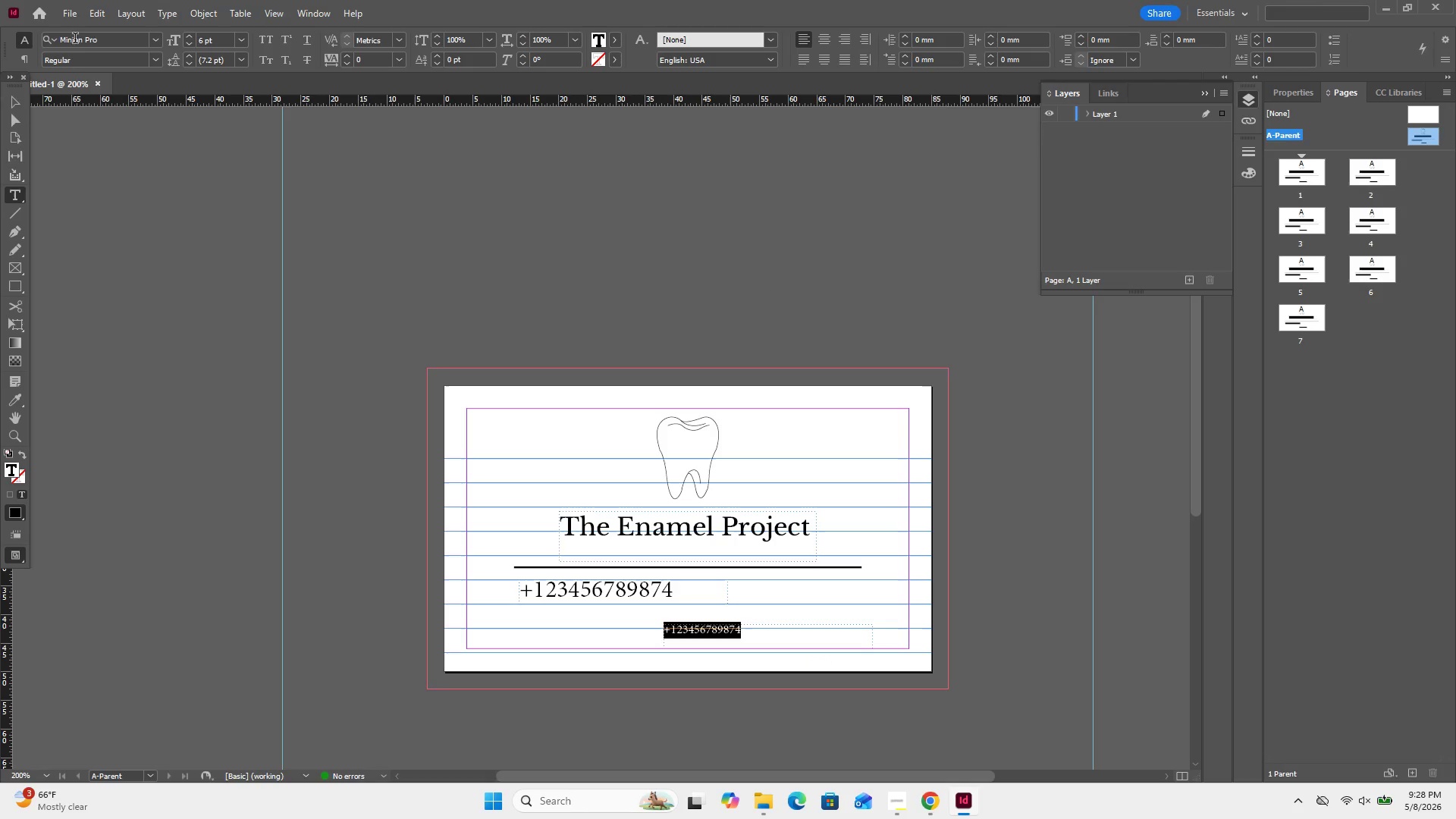 
left_click([16, 95])
 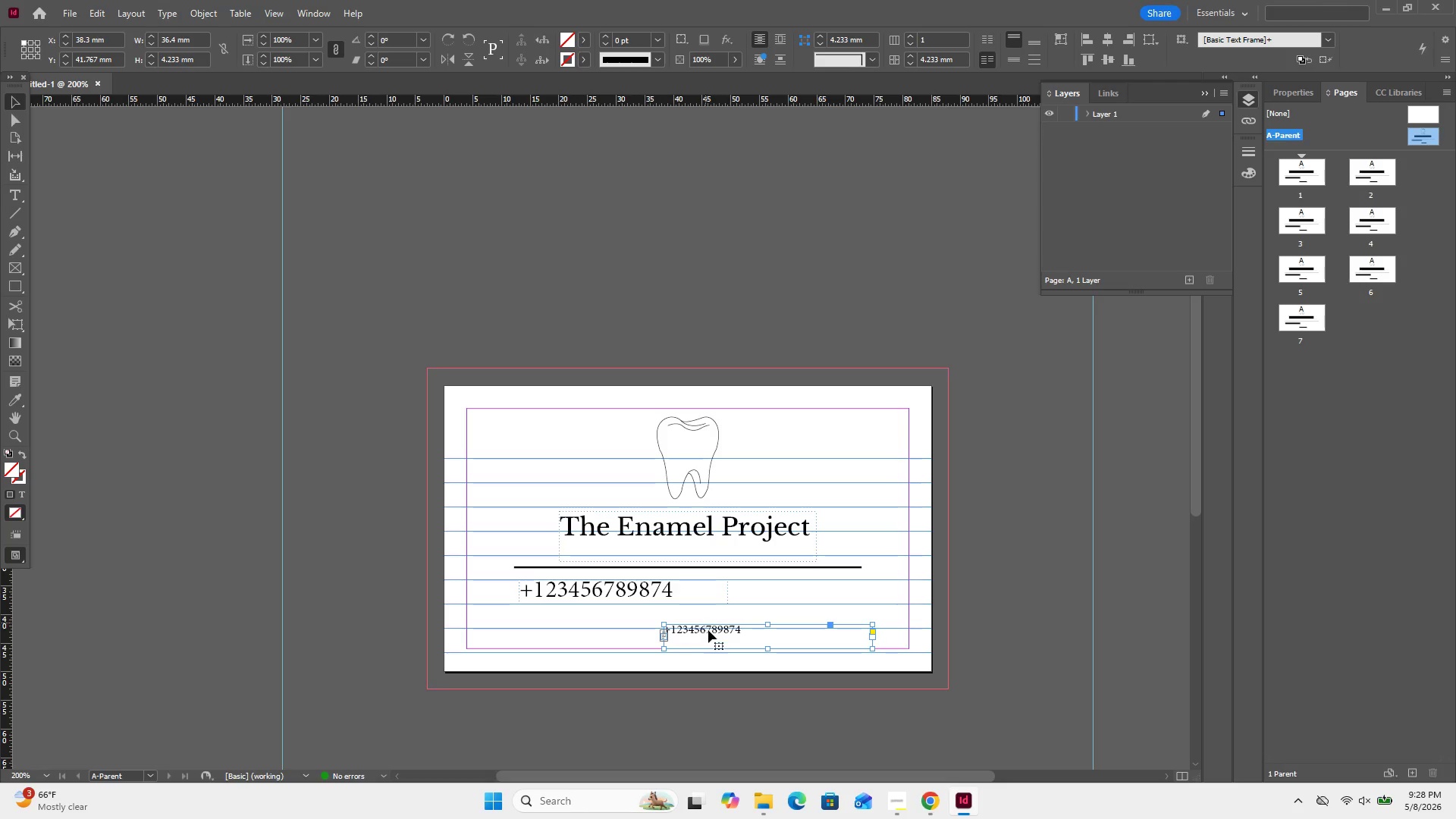 
left_click_drag(start_coordinate=[708, 626], to_coordinate=[766, 628])
 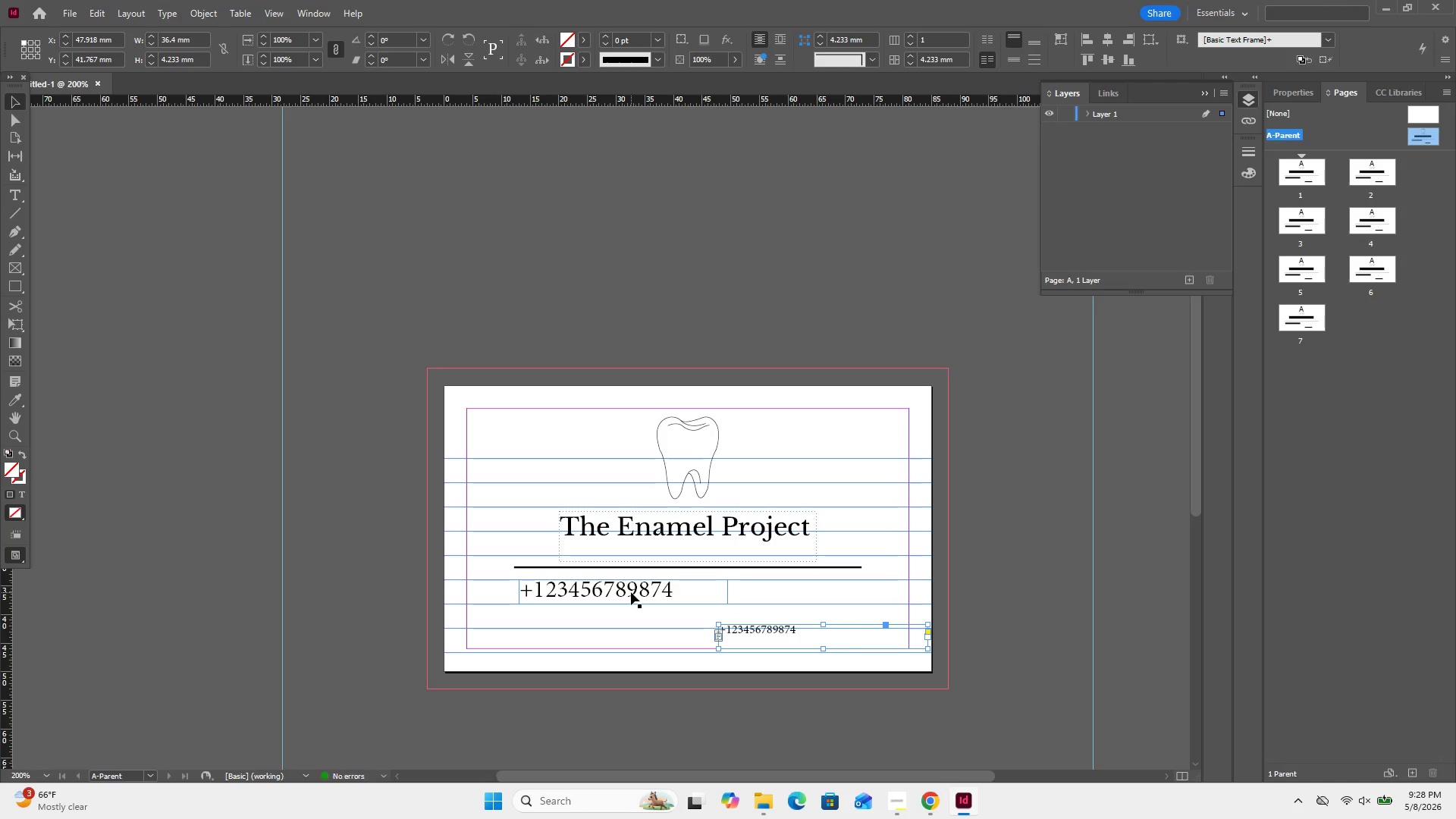 
double_click([631, 592])
 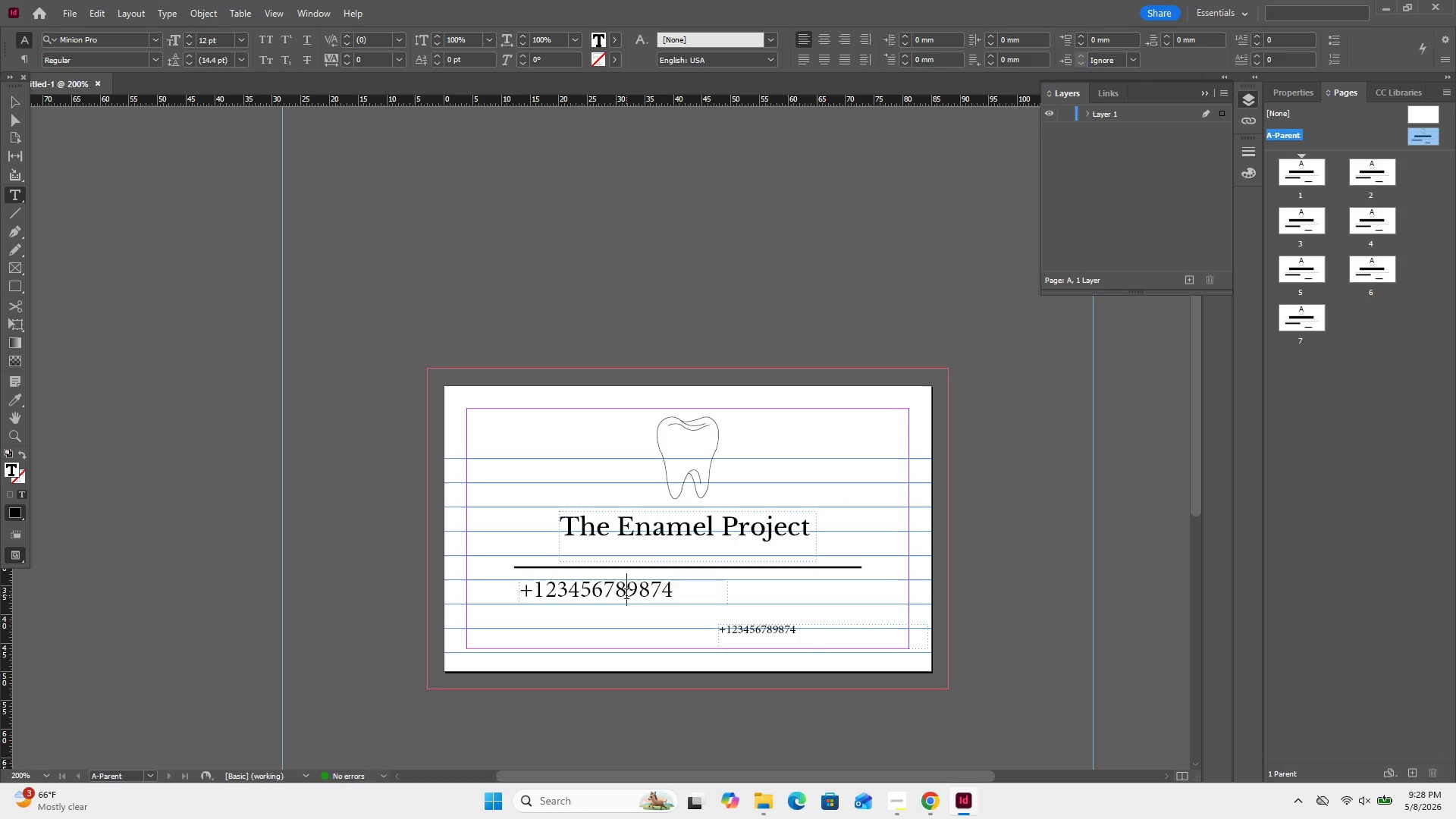 
key(Control+A)
 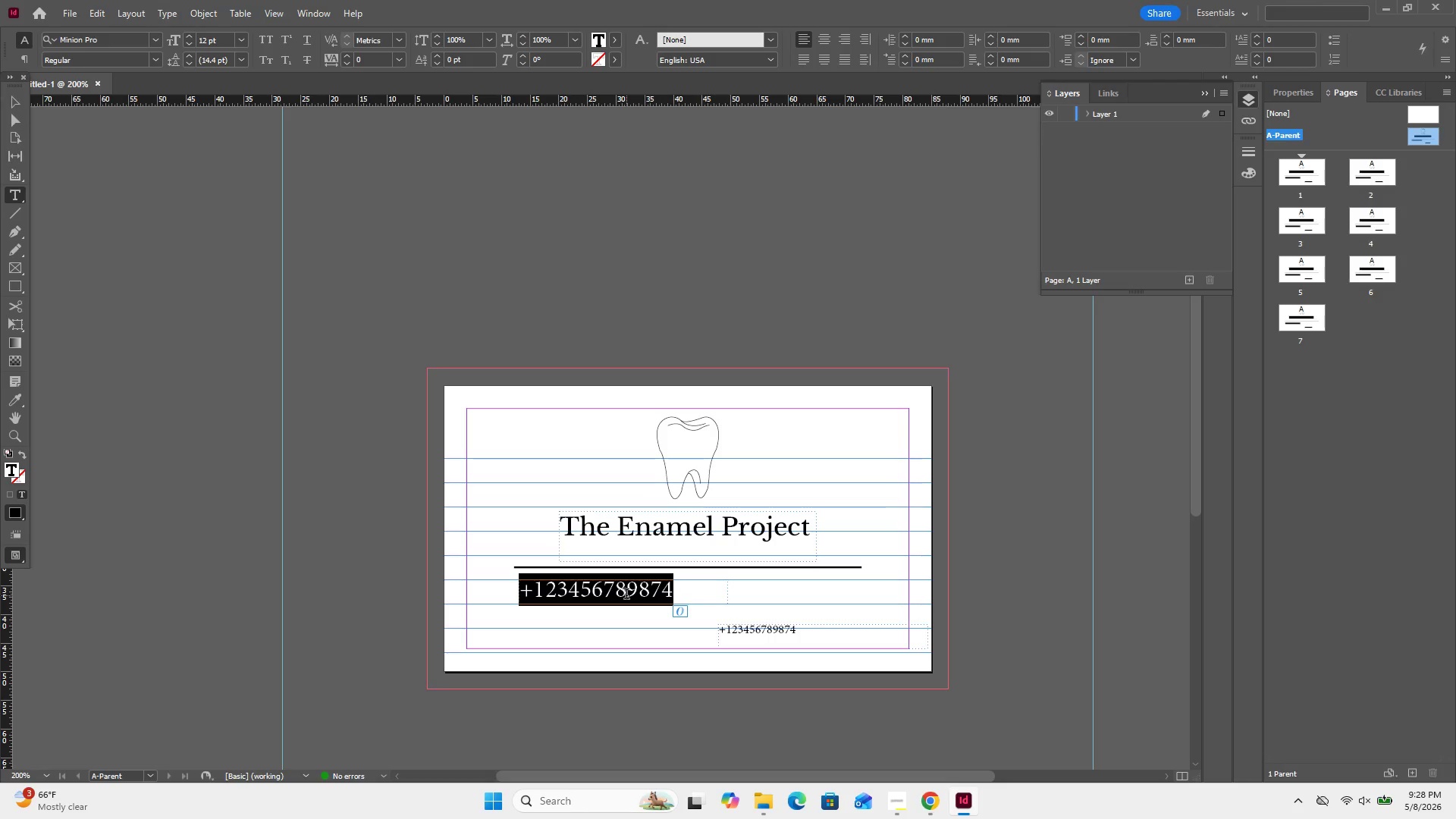 
type(Name )
 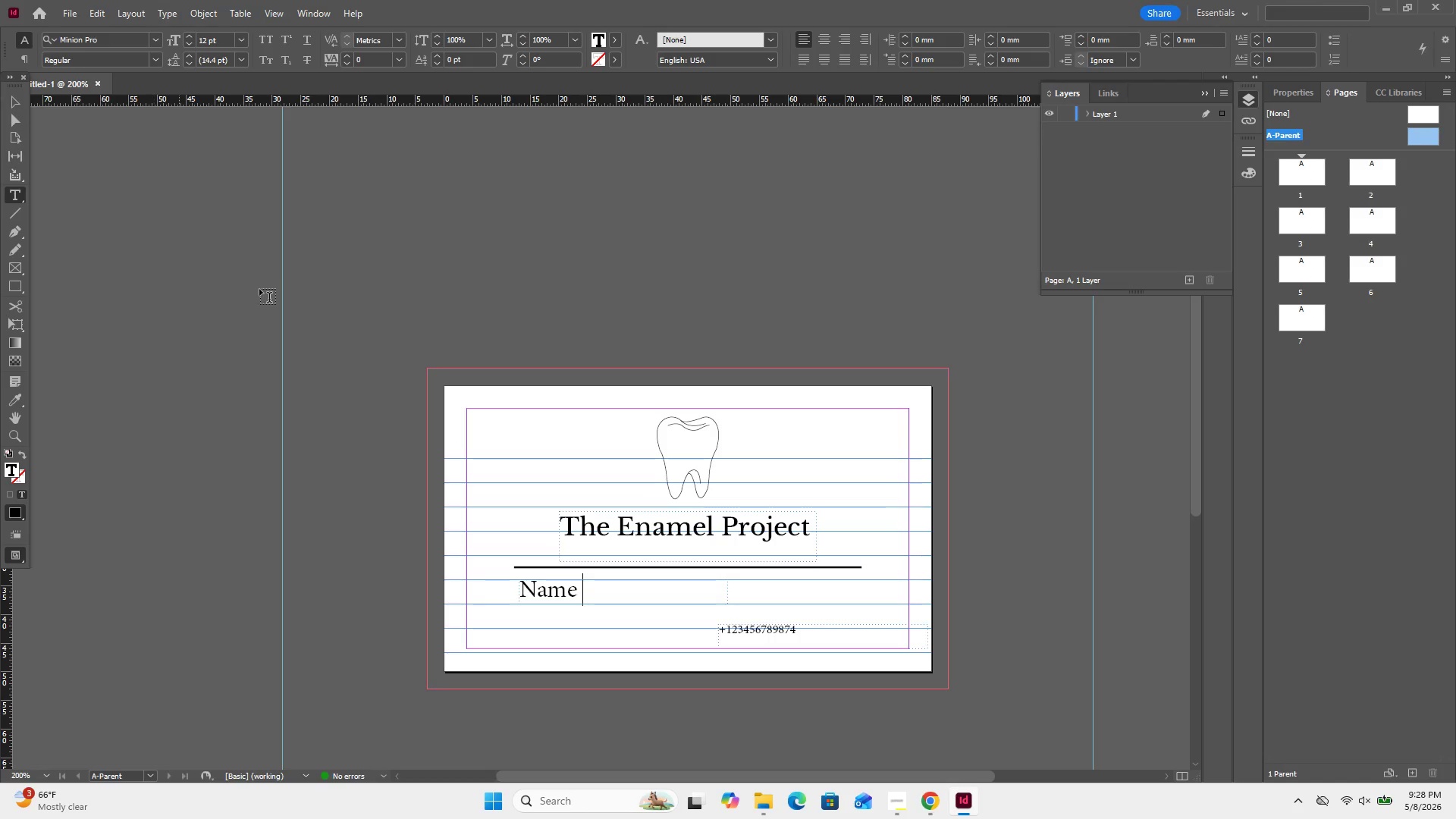 
left_click_drag(start_coordinate=[580, 593], to_coordinate=[511, 598])
 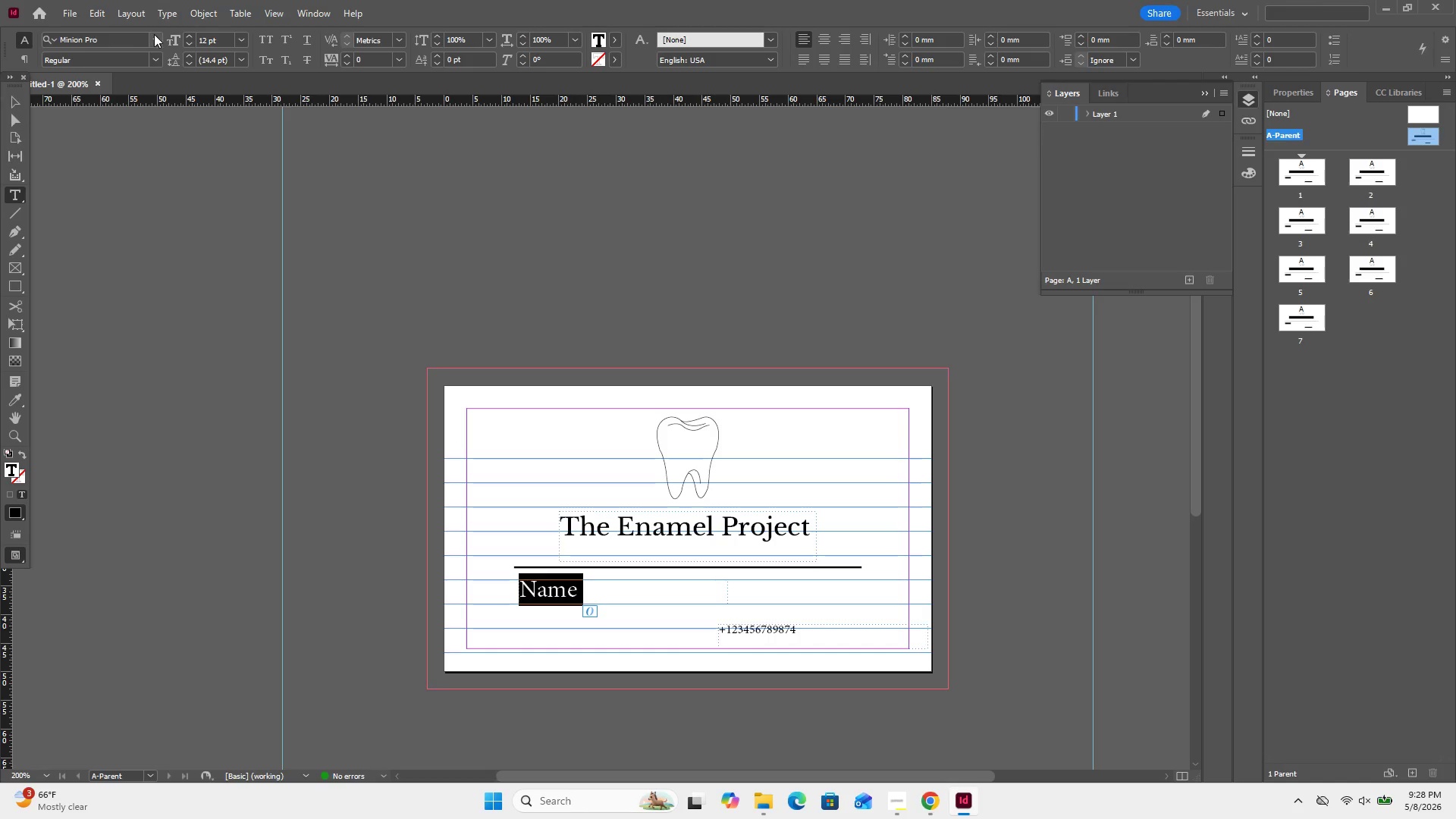 
left_click([154, 34])
 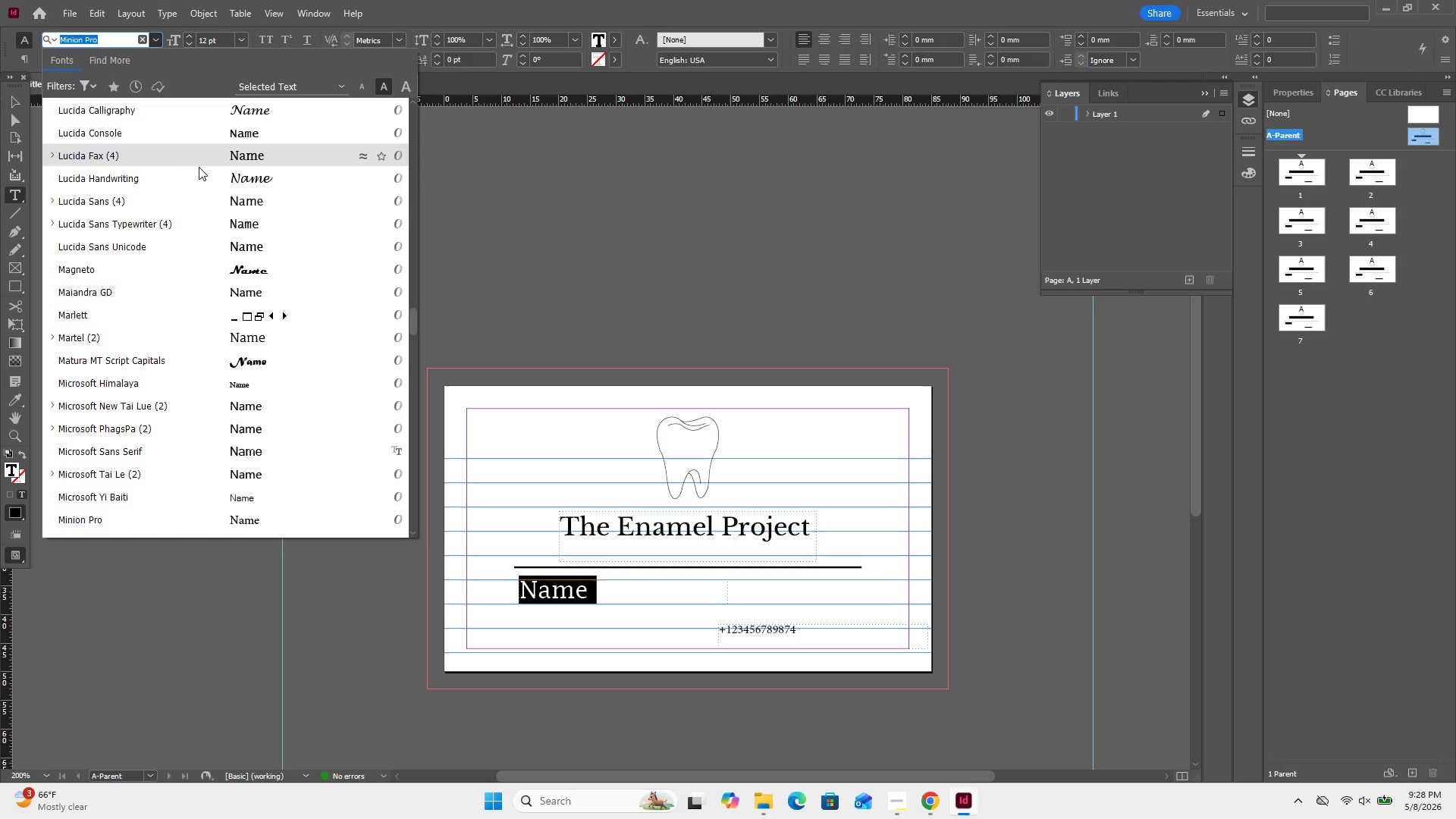 
scroll: coordinate [391, 156], scroll_direction: up, amount: 96.0
 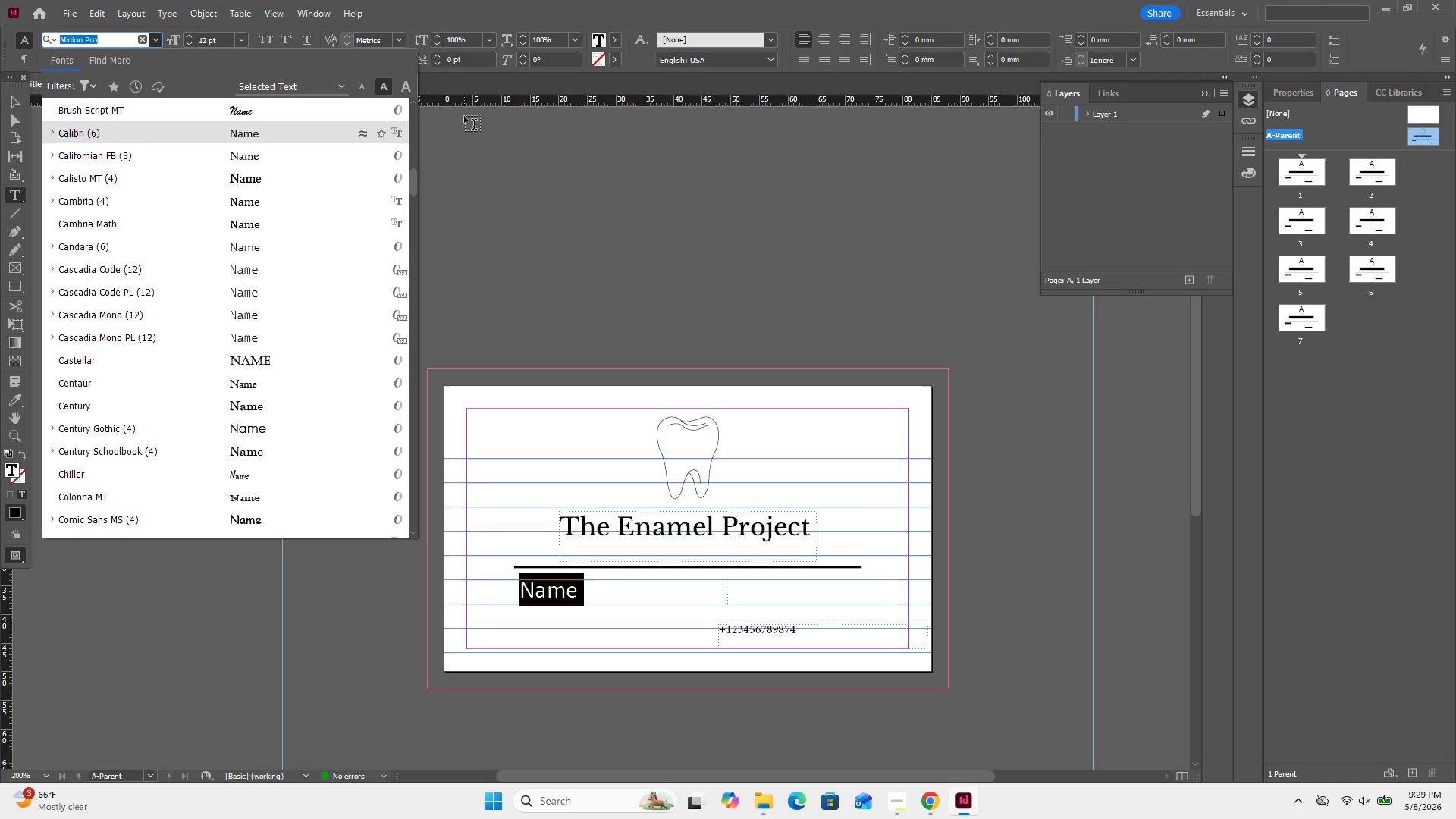 
wait(19.76)
 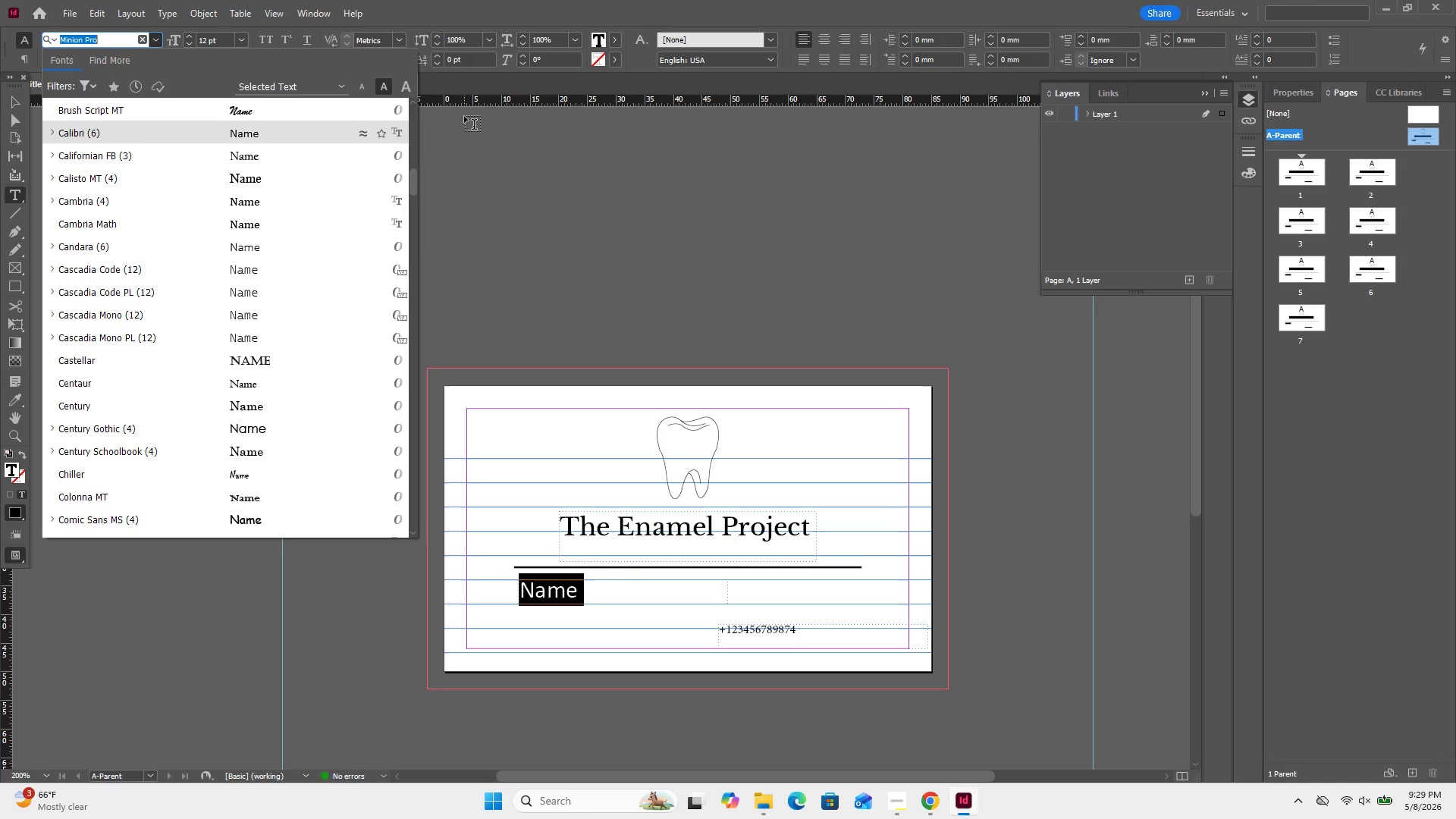 
scroll: coordinate [467, 115], scroll_direction: up, amount: 3.0
 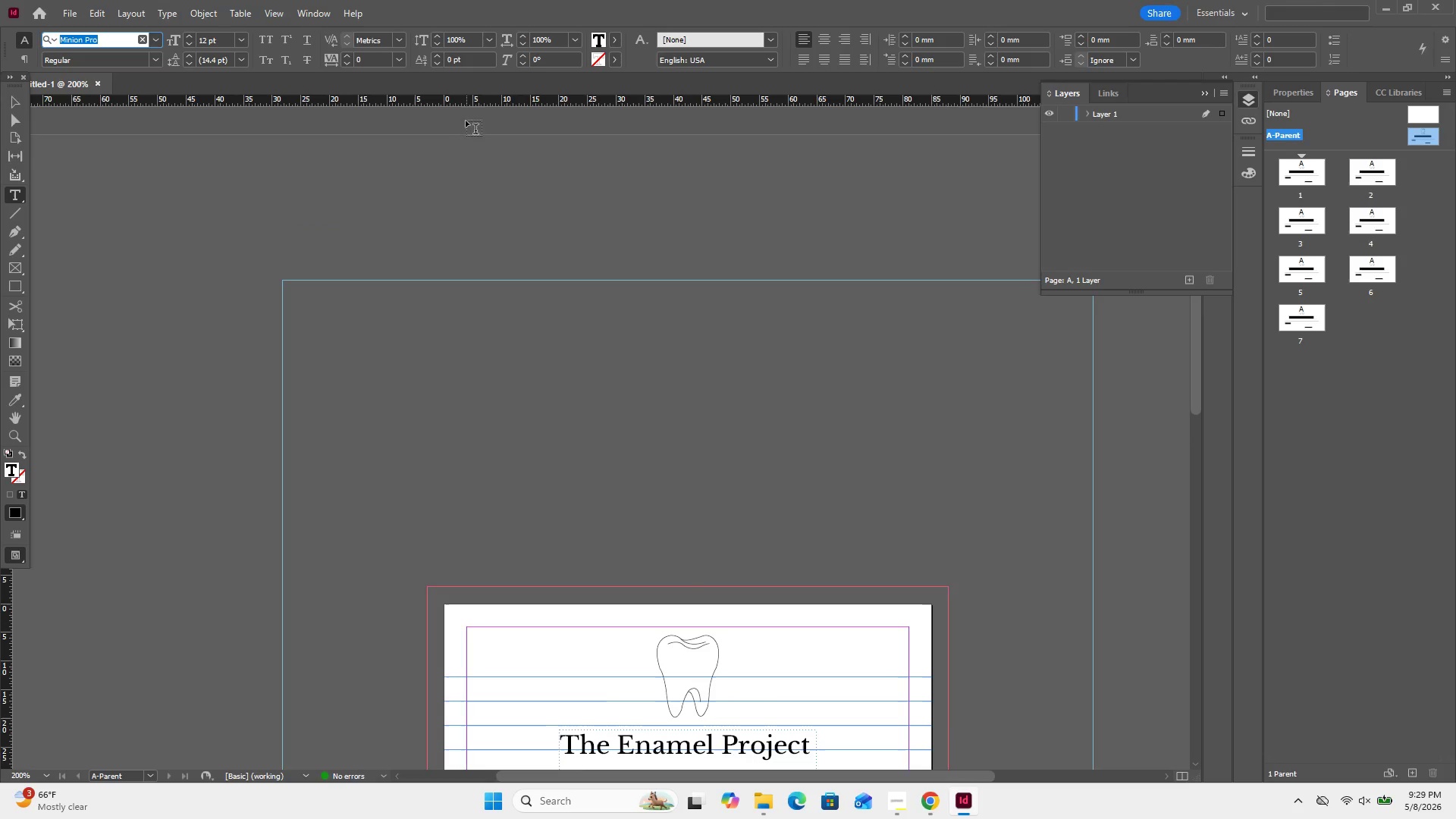 
scroll: coordinate [463, 131], scroll_direction: down, amount: 1.0
 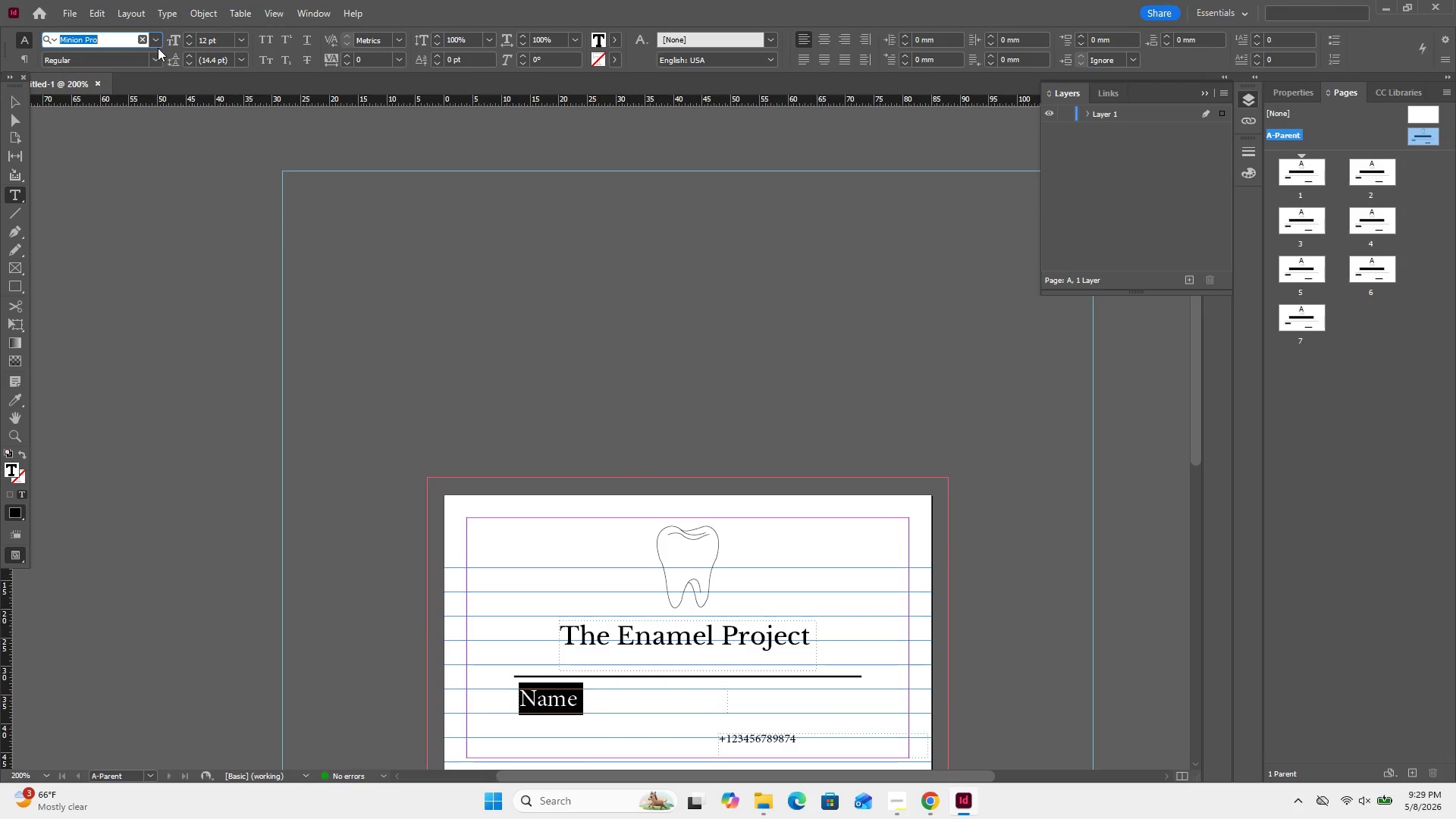 
left_click([158, 41])
 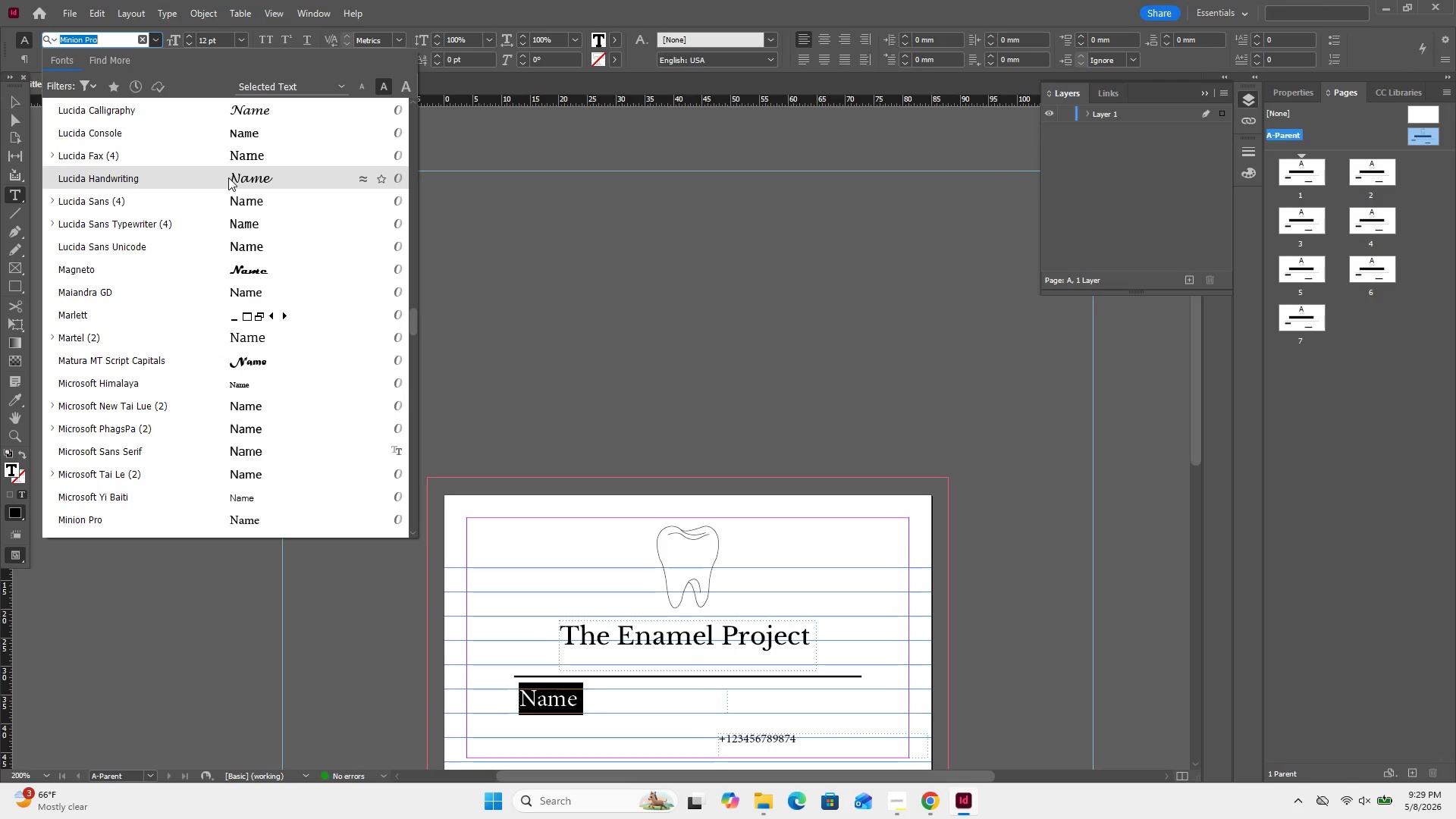 
scroll: coordinate [233, 155], scroll_direction: up, amount: 38.0
 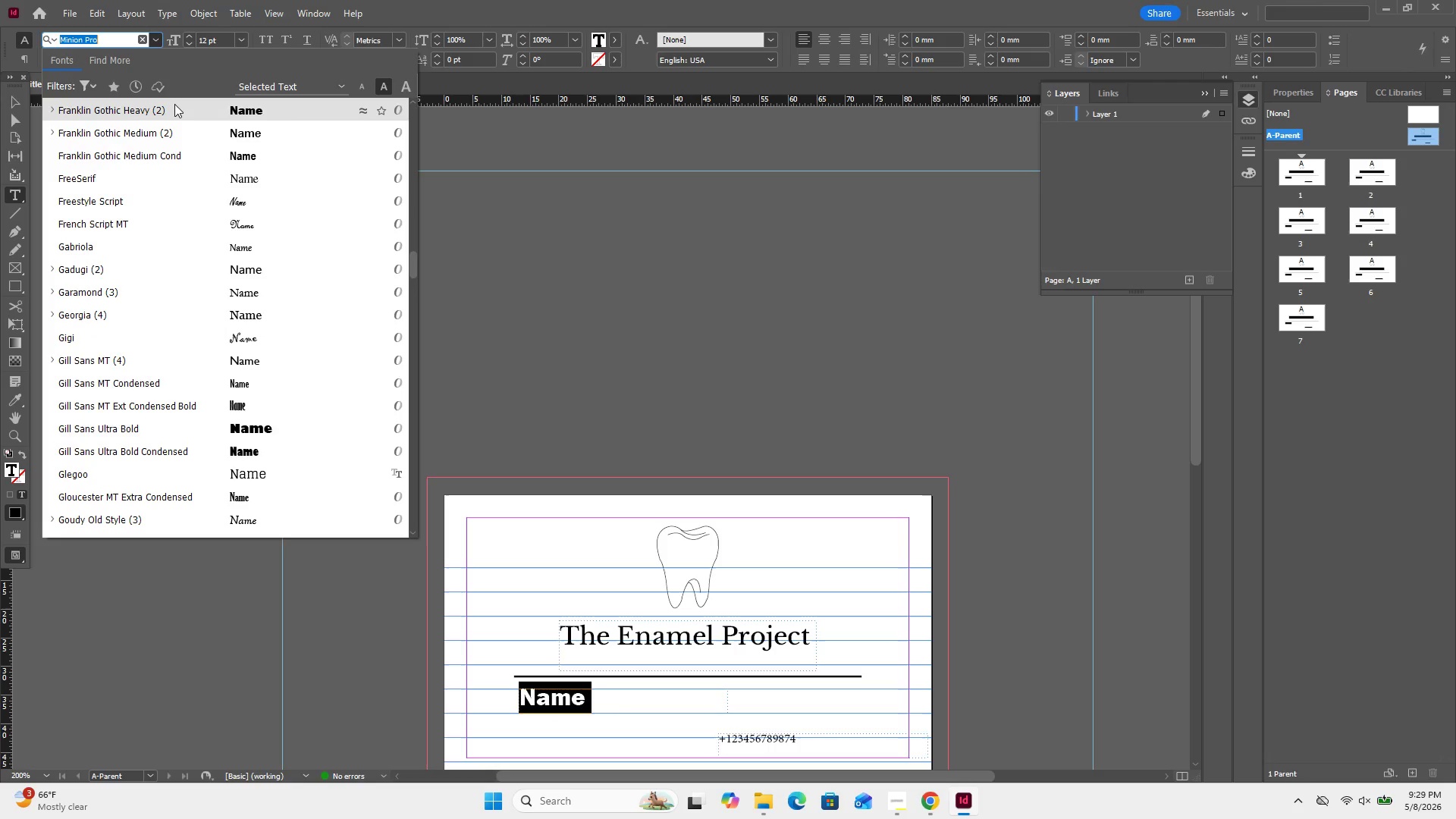 
wait(5.61)
 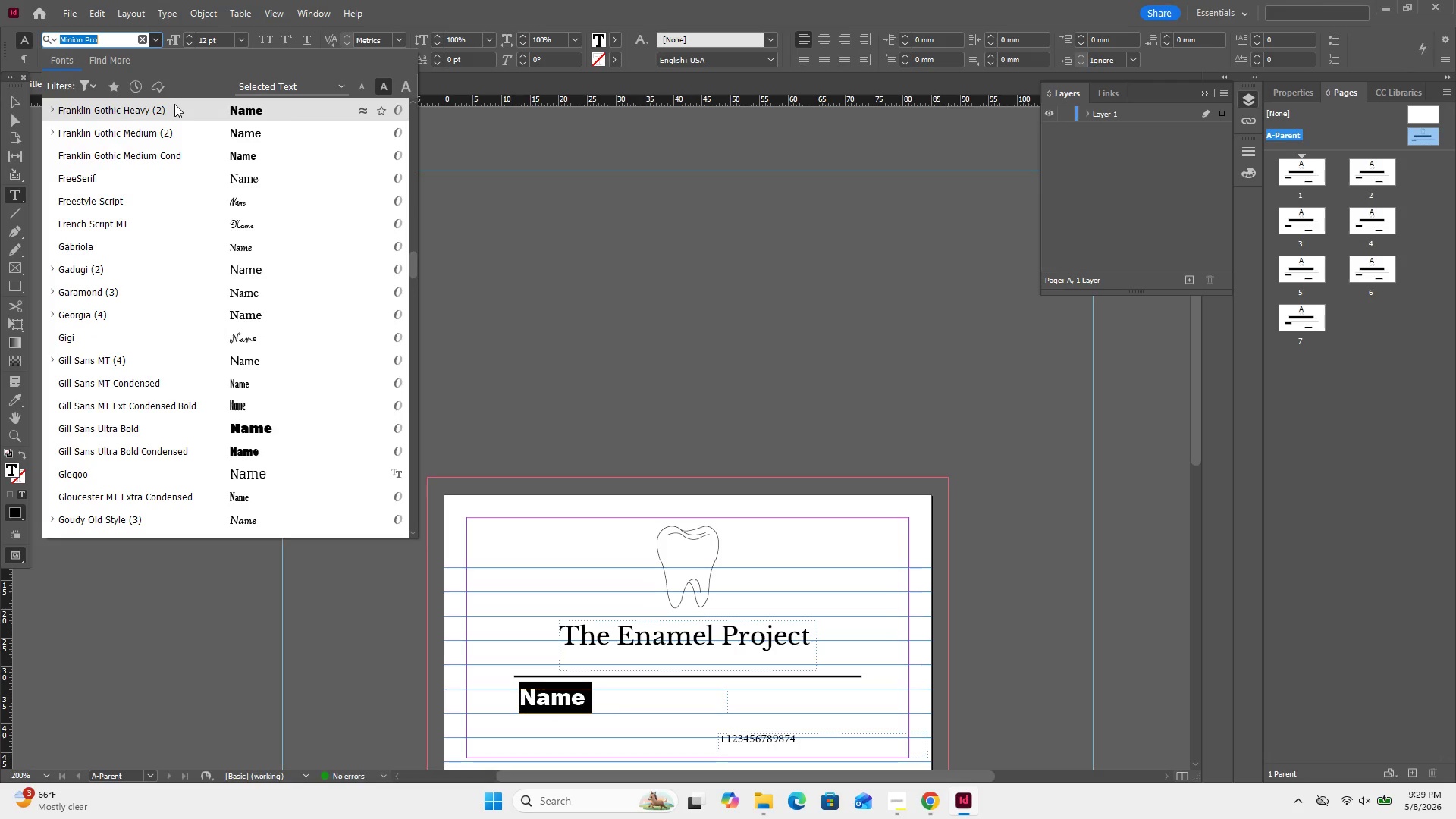 
scroll: coordinate [141, 127], scroll_direction: up, amount: 110.0
 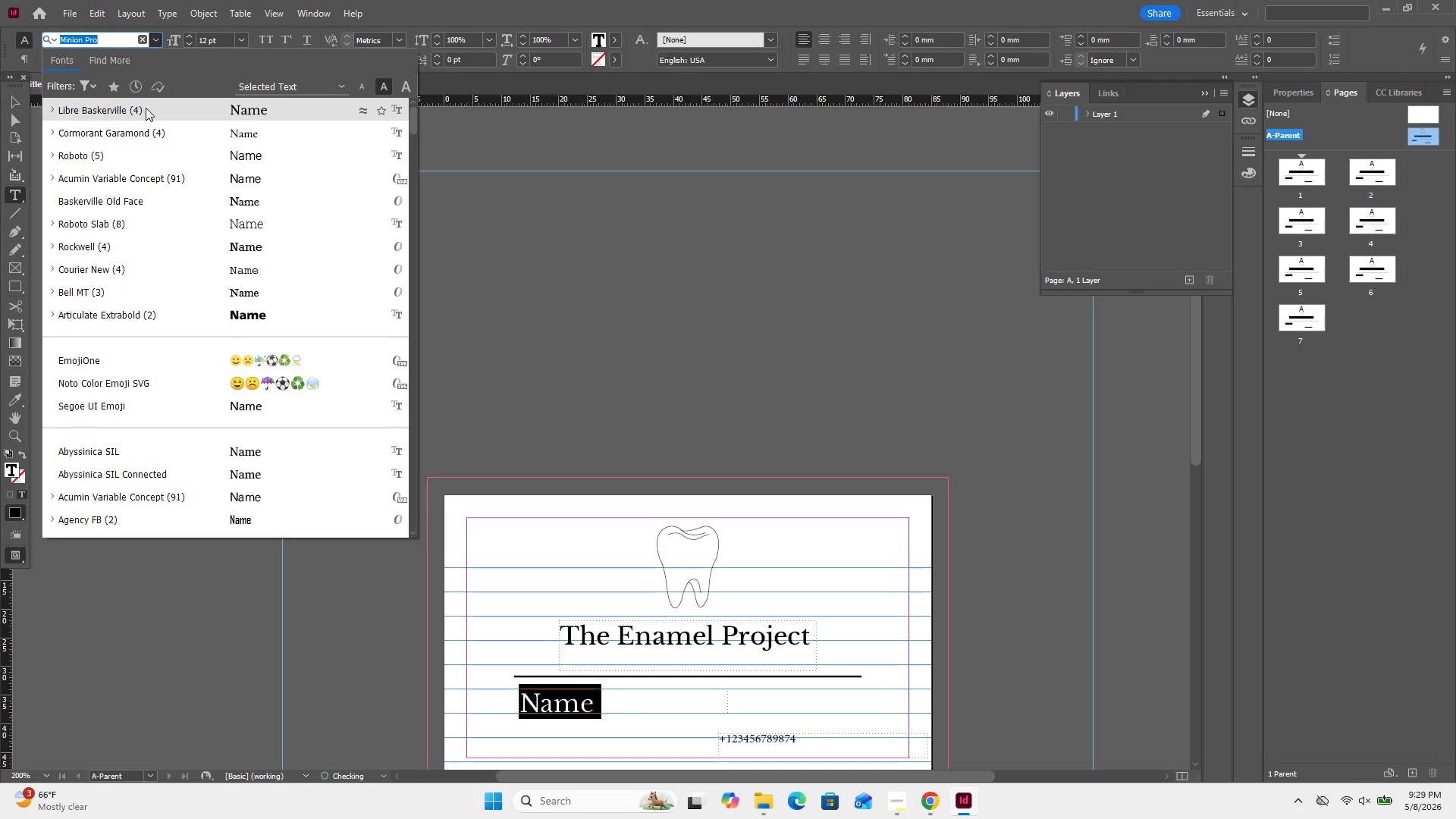 
left_click([146, 108])
 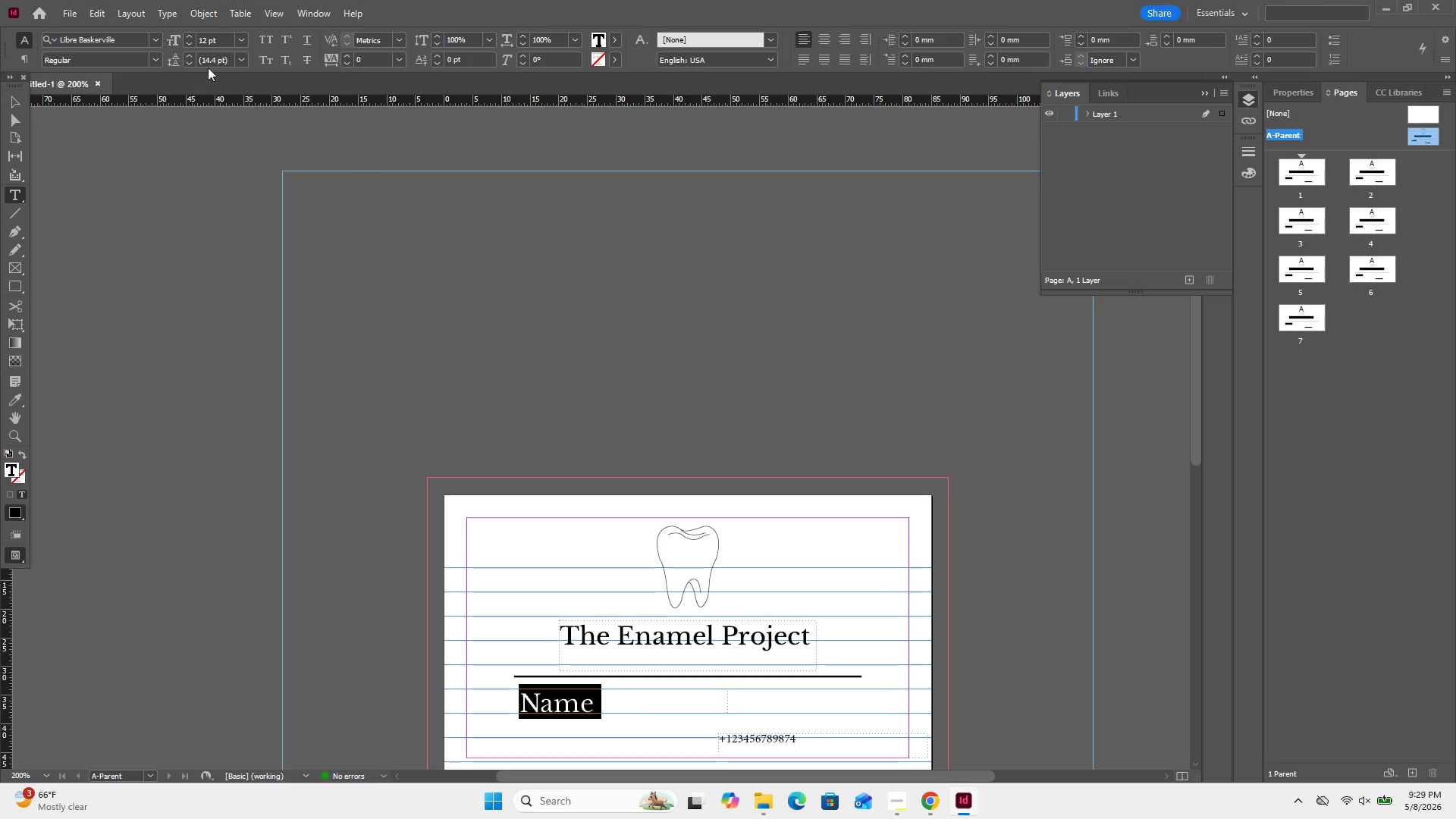 
left_click([238, 46])
 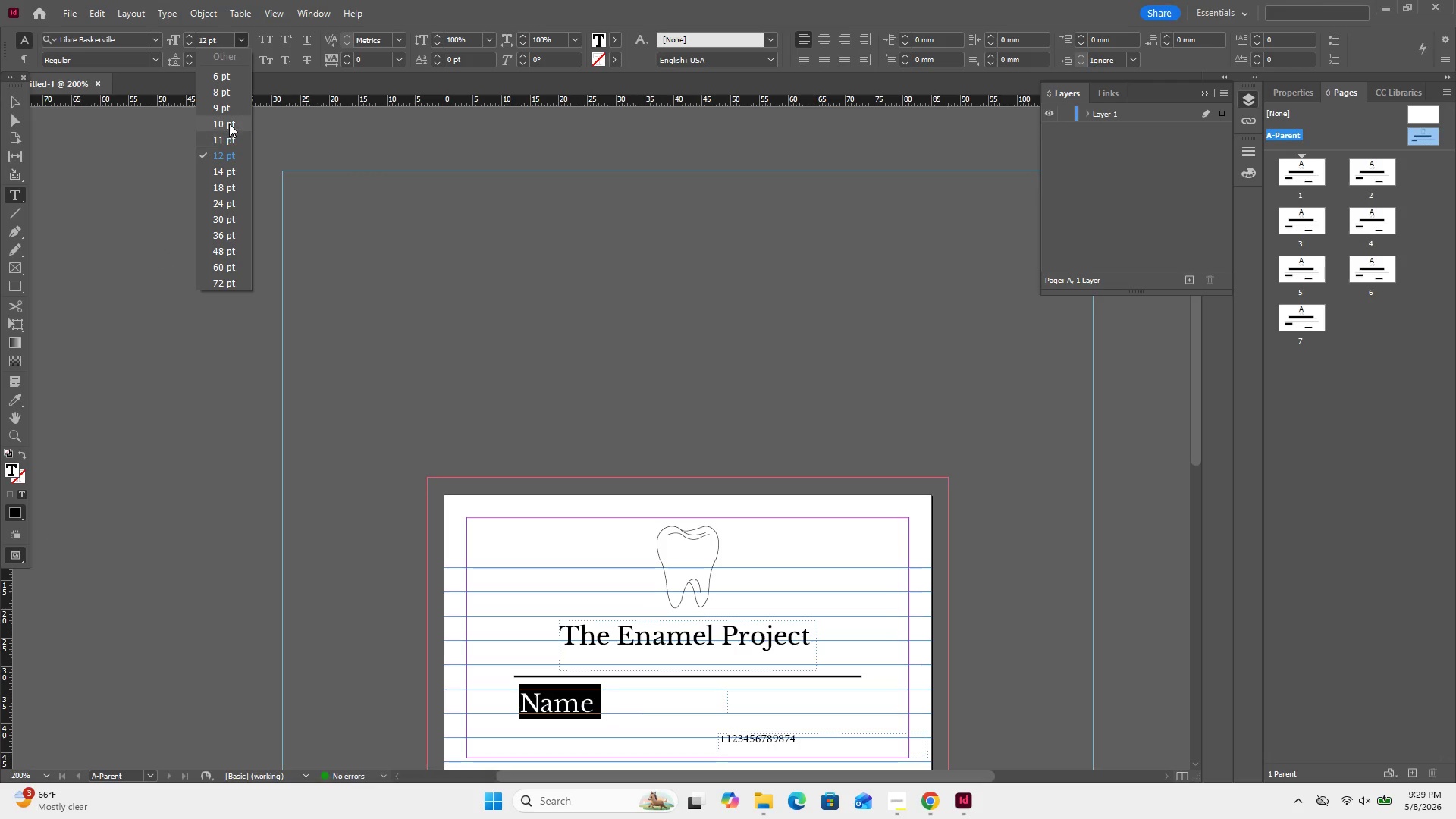 
left_click([230, 121])
 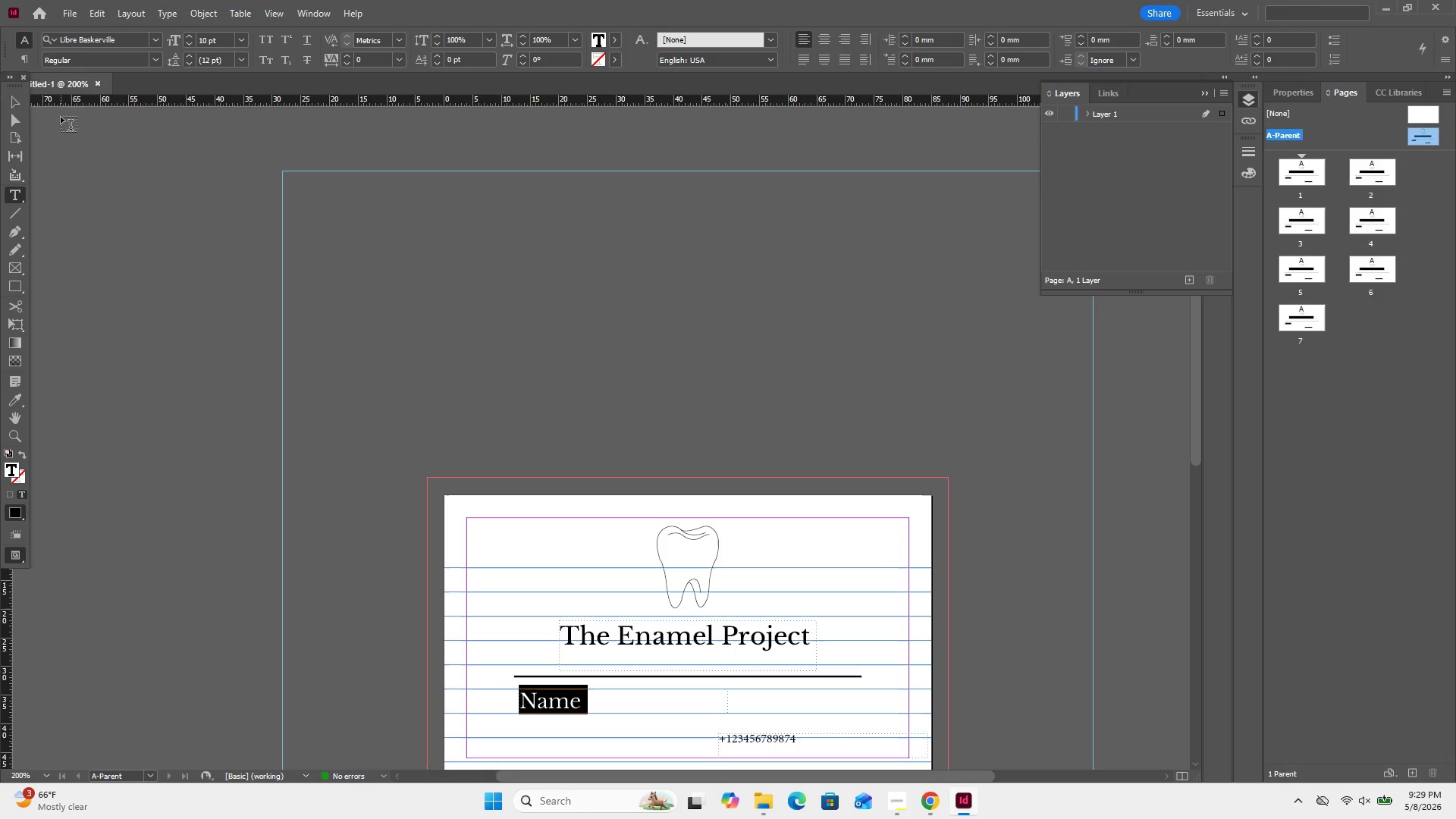 
left_click([8, 104])
 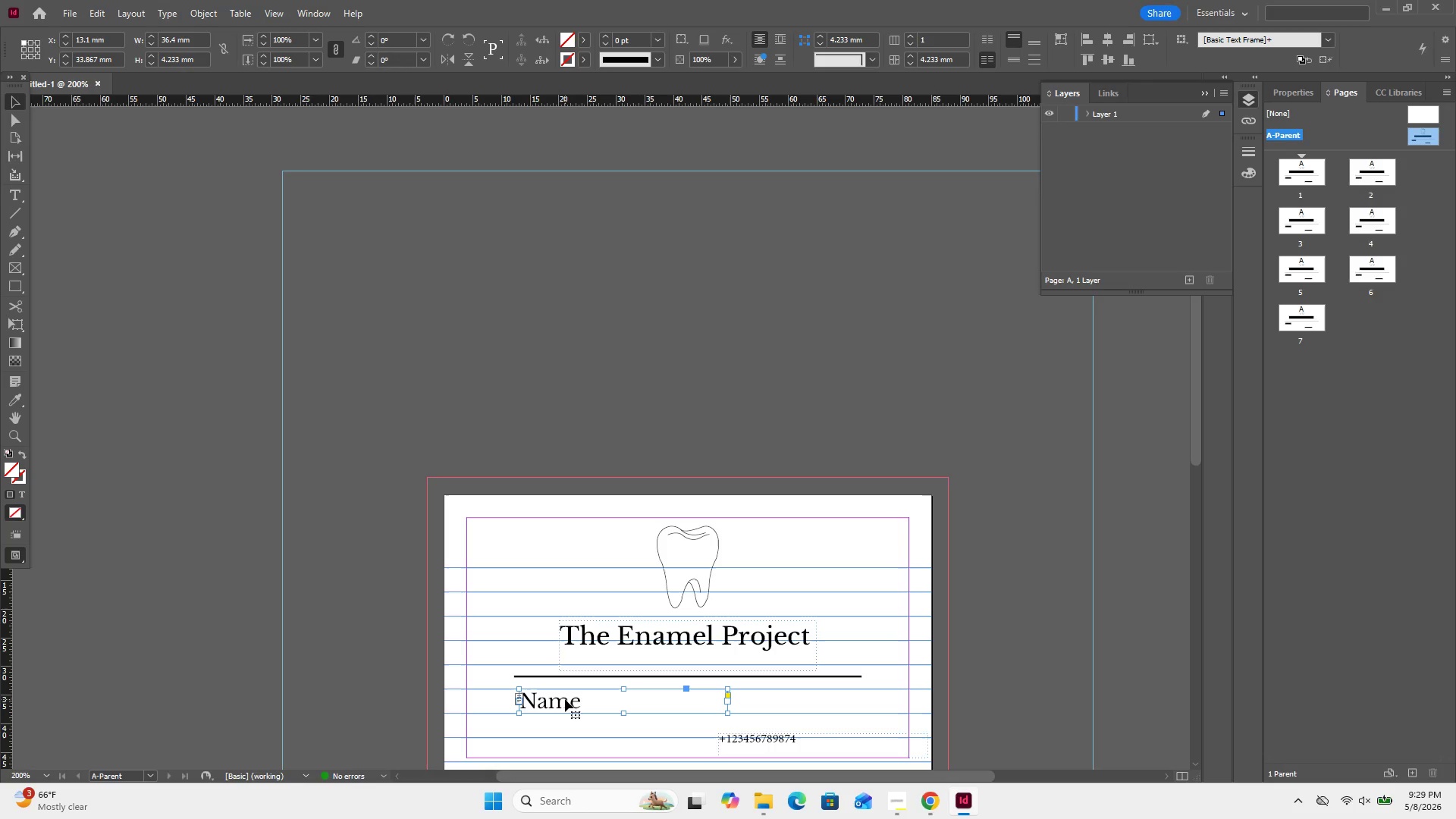 
scroll: coordinate [573, 665], scroll_direction: down, amount: 5.0
 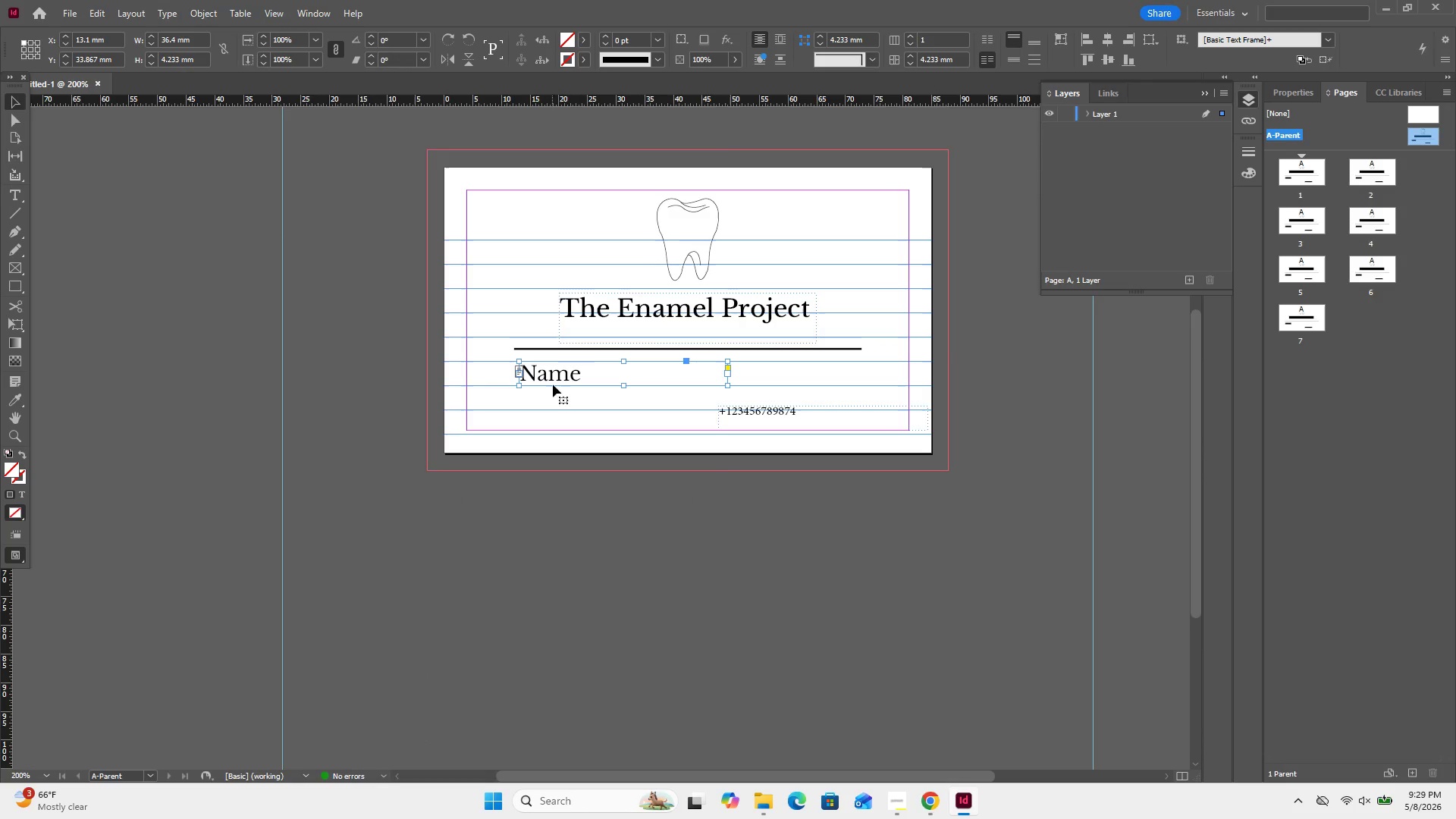 
left_click_drag(start_coordinate=[560, 375], to_coordinate=[560, 366])
 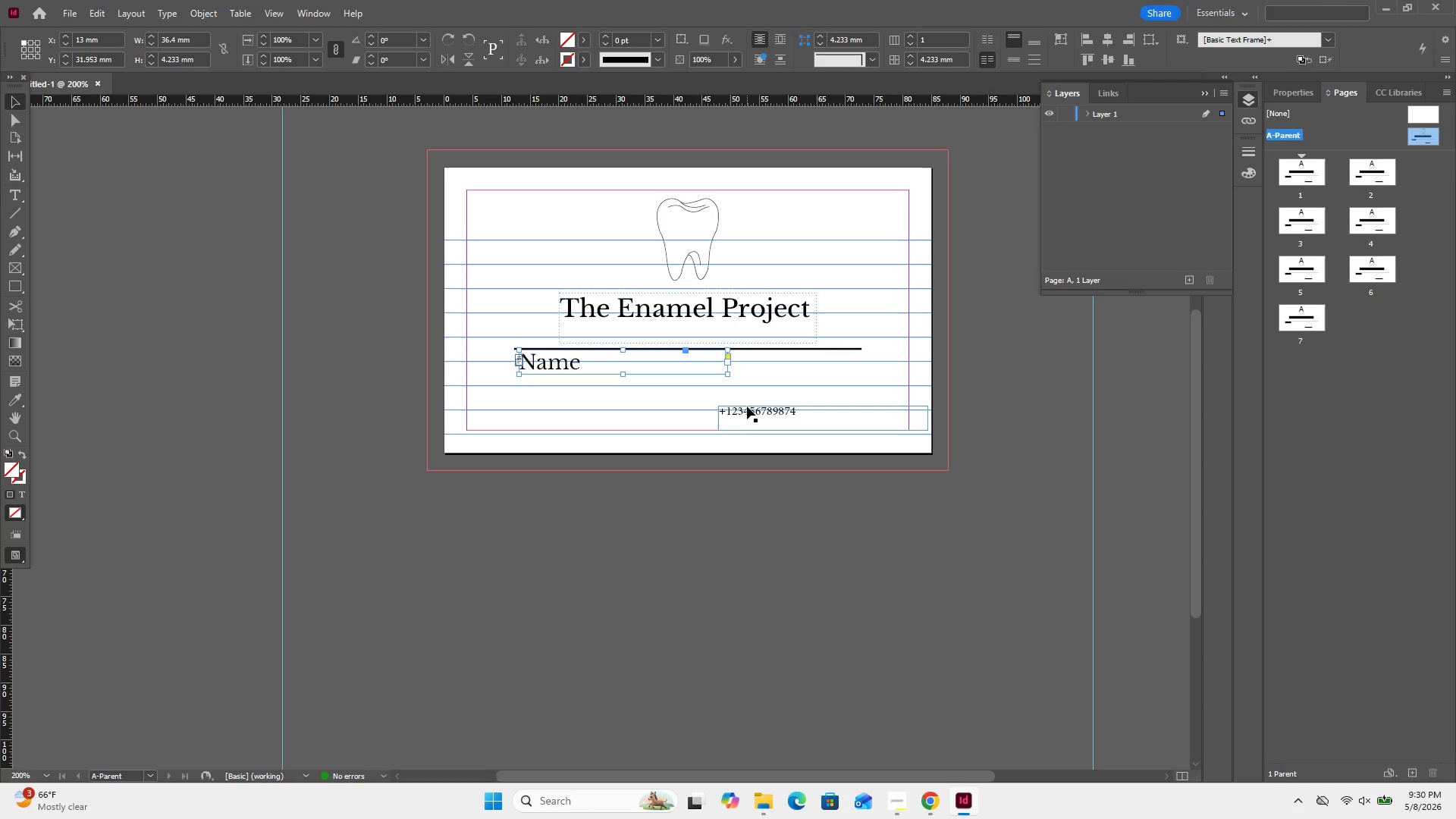 
left_click([750, 412])
 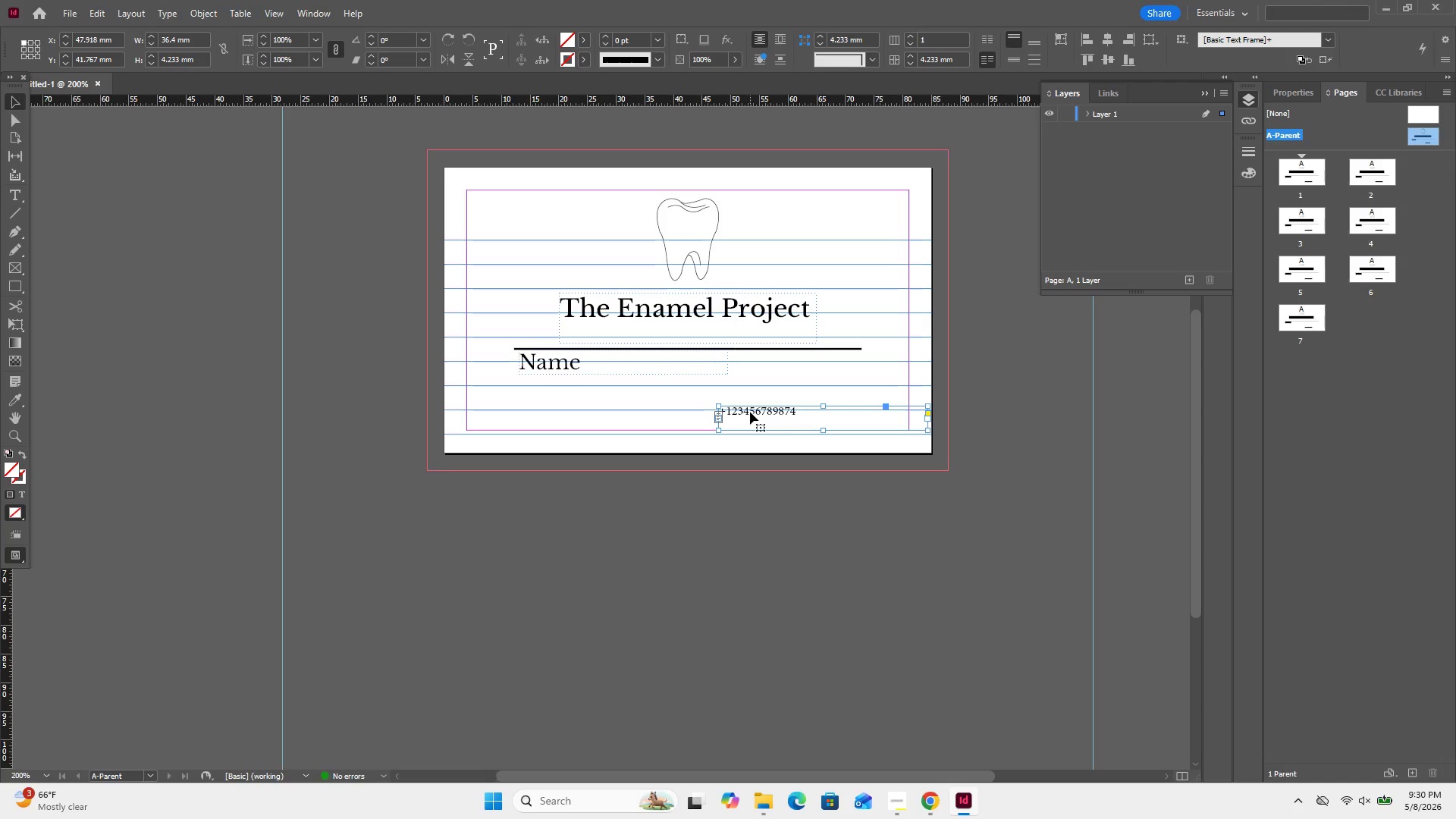 
left_click_drag(start_coordinate=[750, 412], to_coordinate=[553, 384])
 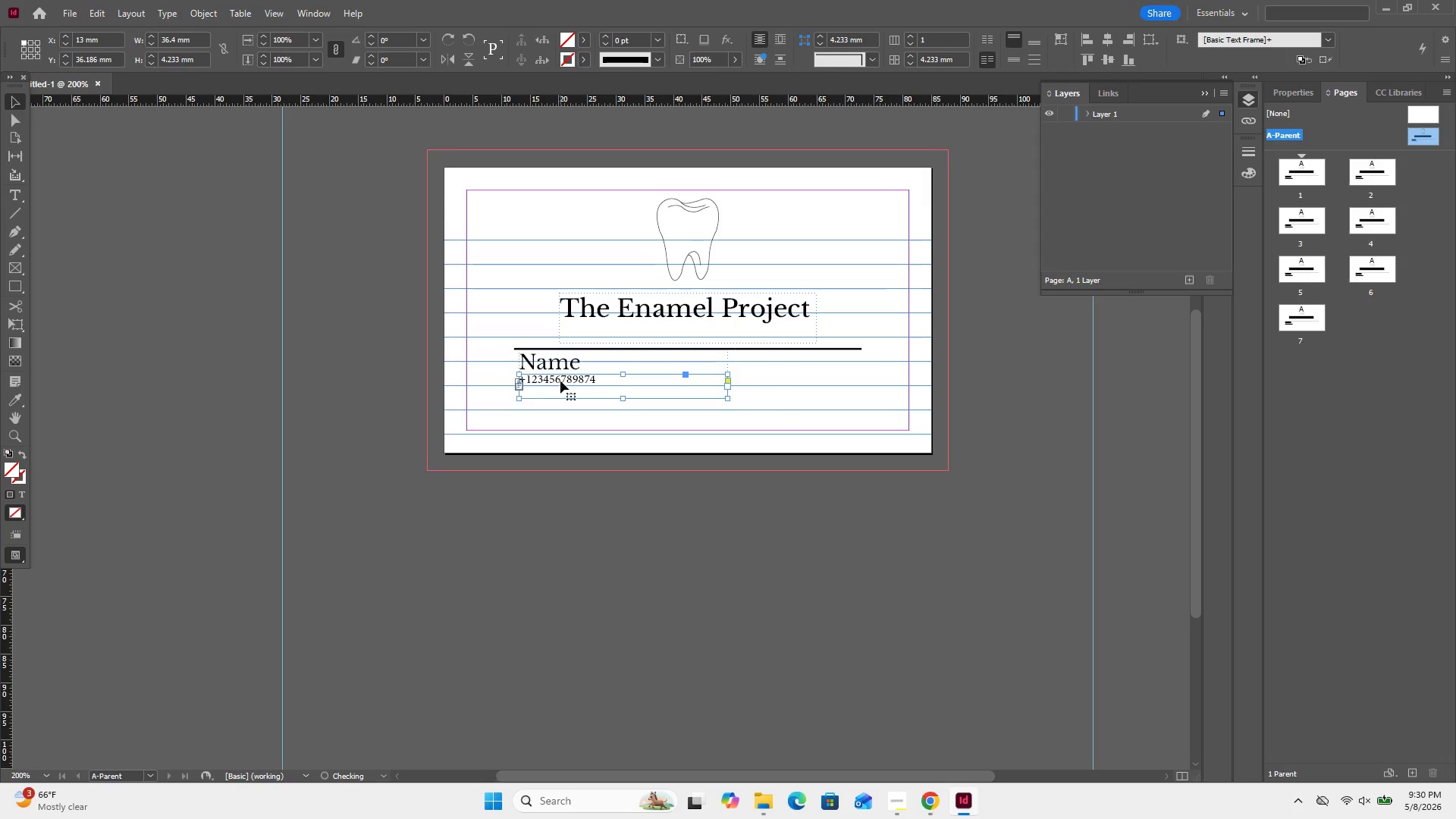 
double_click([560, 381])
 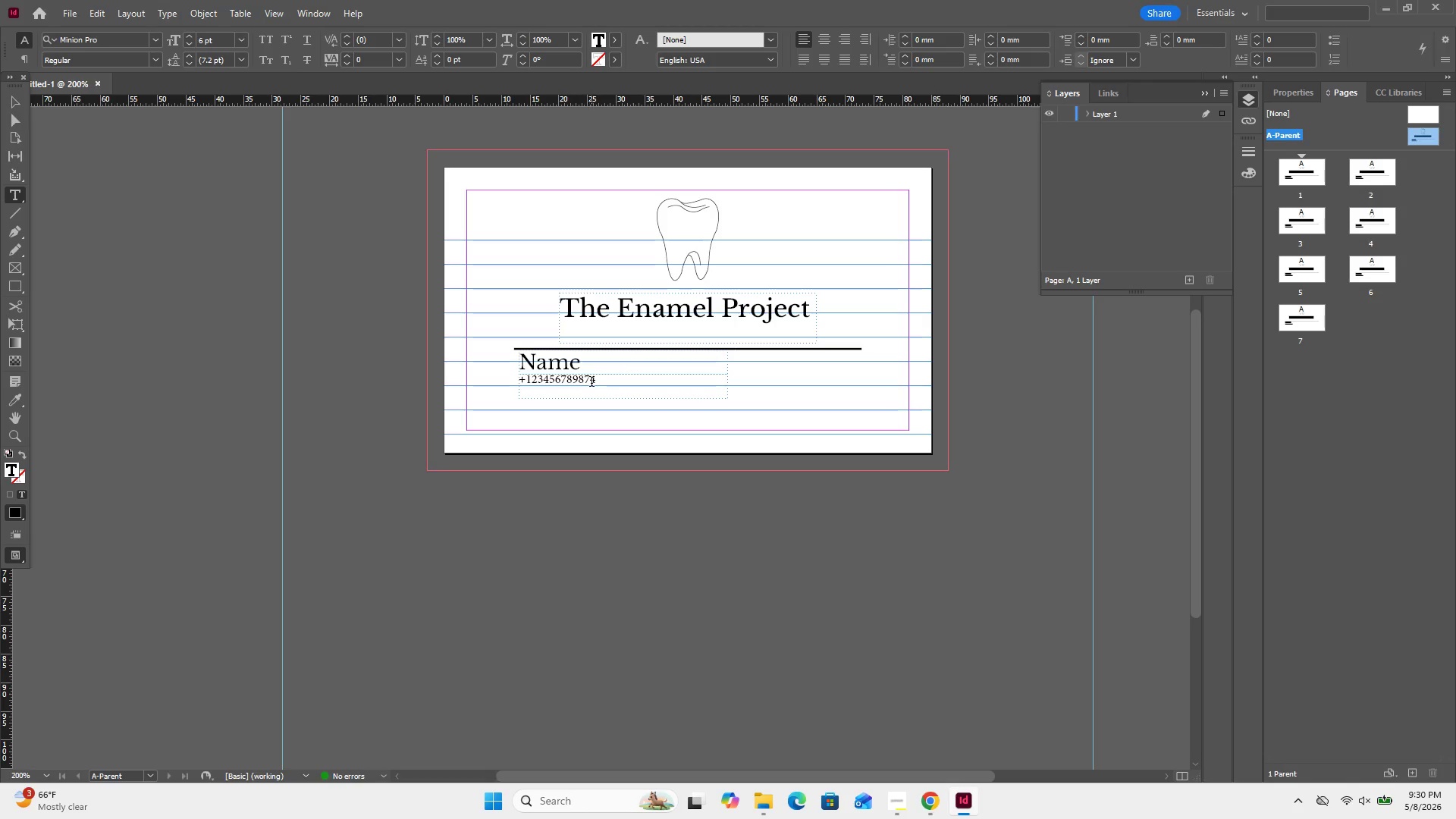 
left_click_drag(start_coordinate=[595, 381], to_coordinate=[517, 383])
 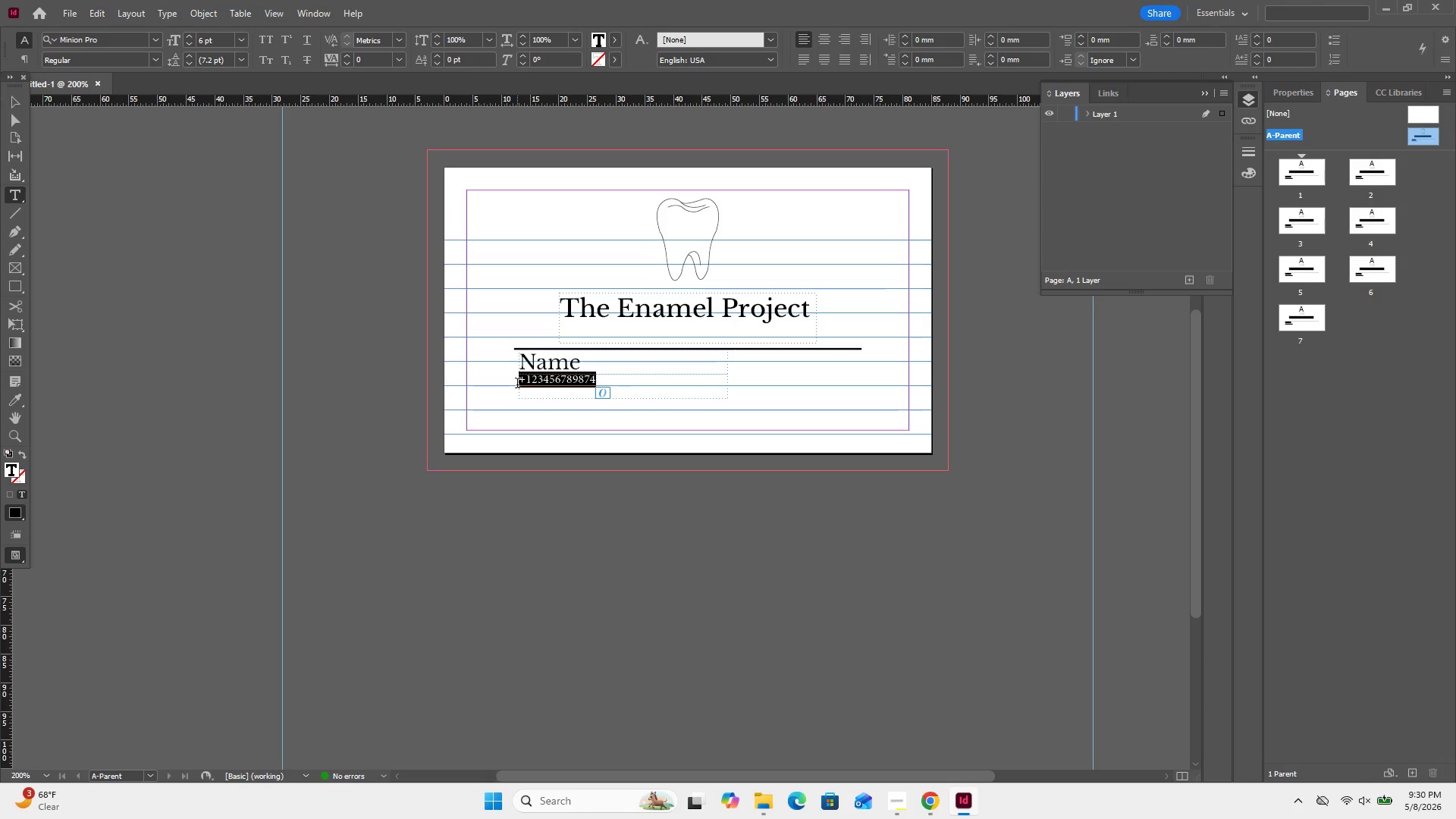 
wait(53.09)
 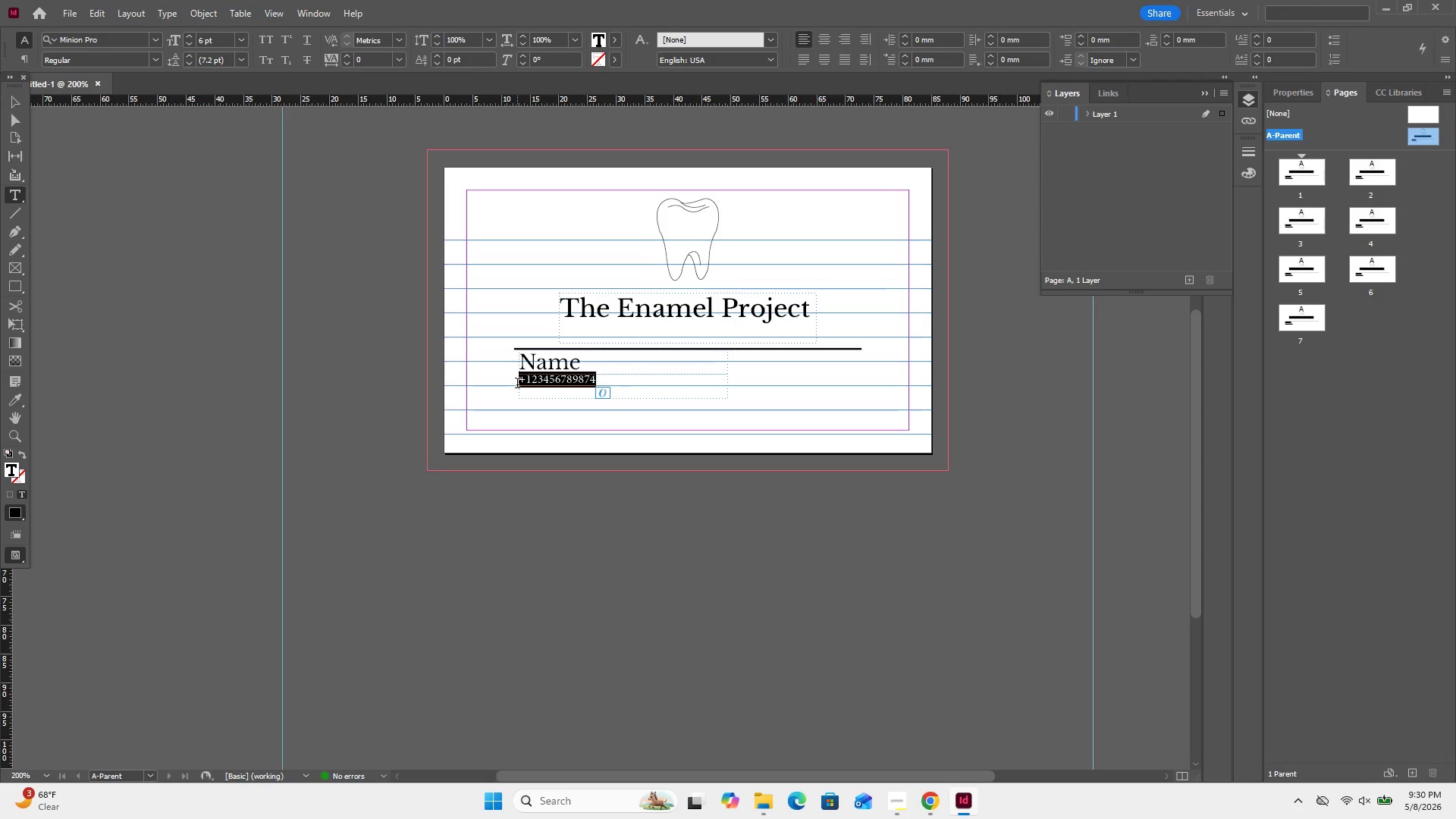 
hold_key(key=ShiftLeft, duration=0.45)
 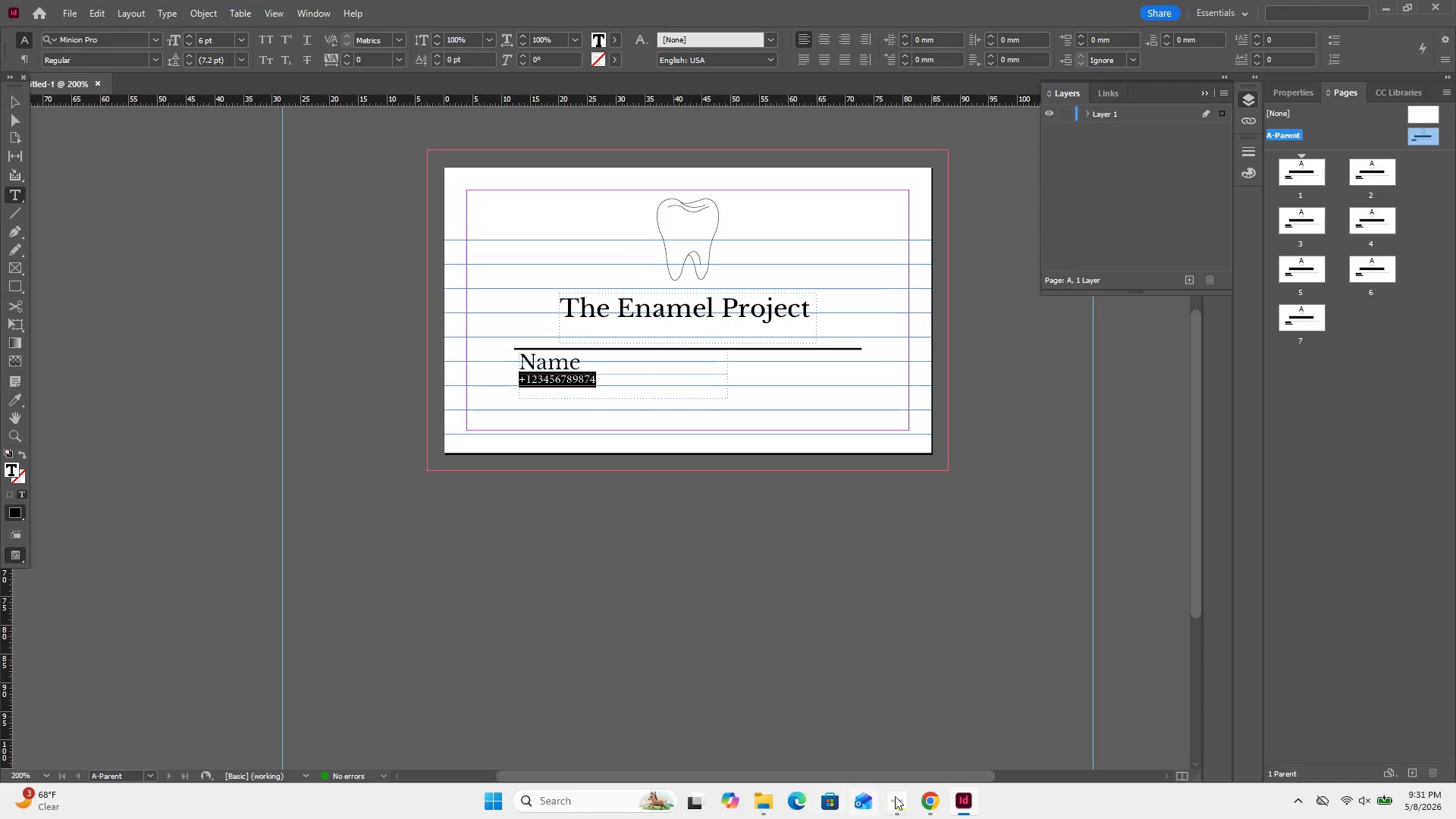 
left_click([900, 806])